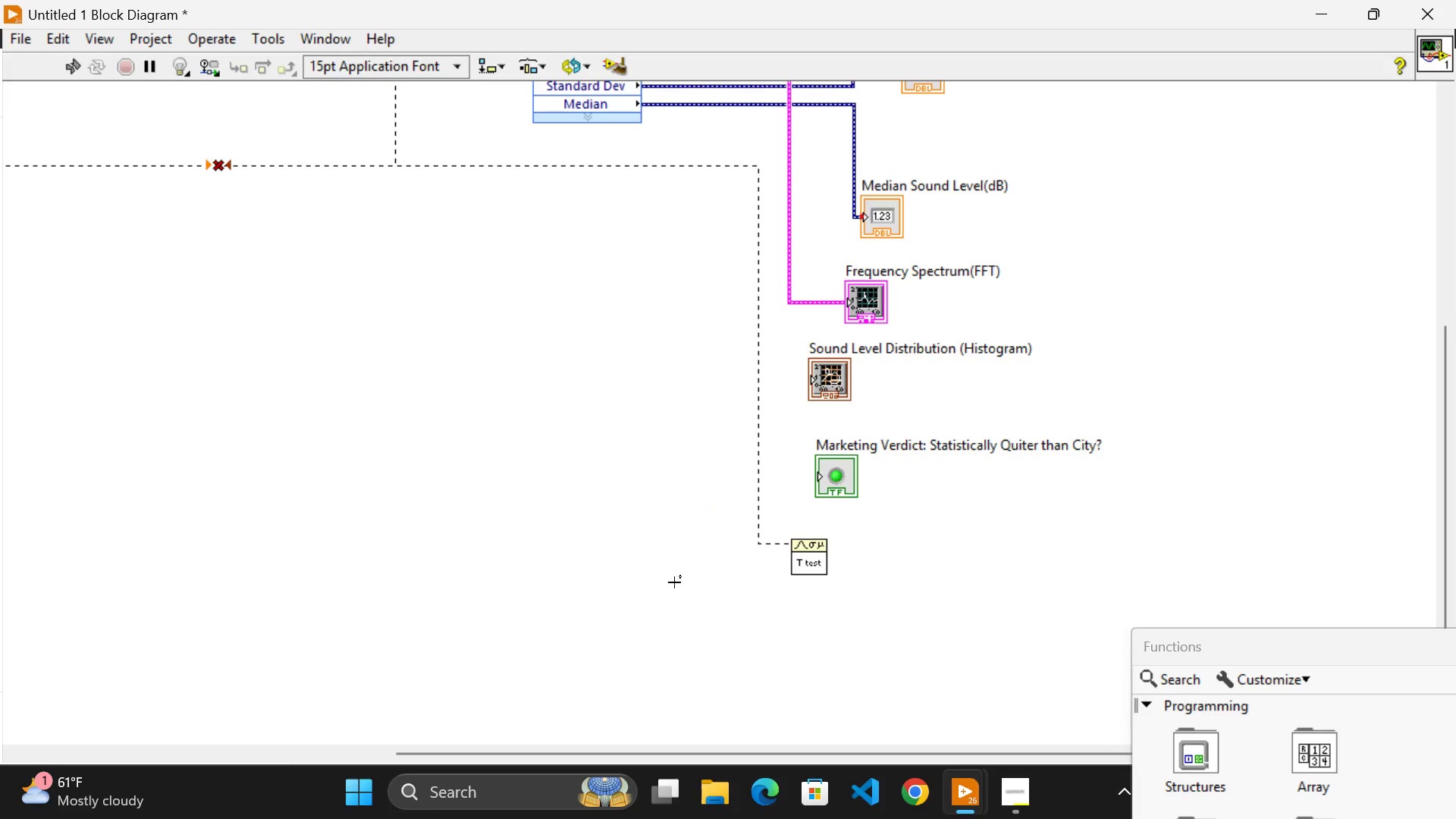 
mouse_move([822, 567])
 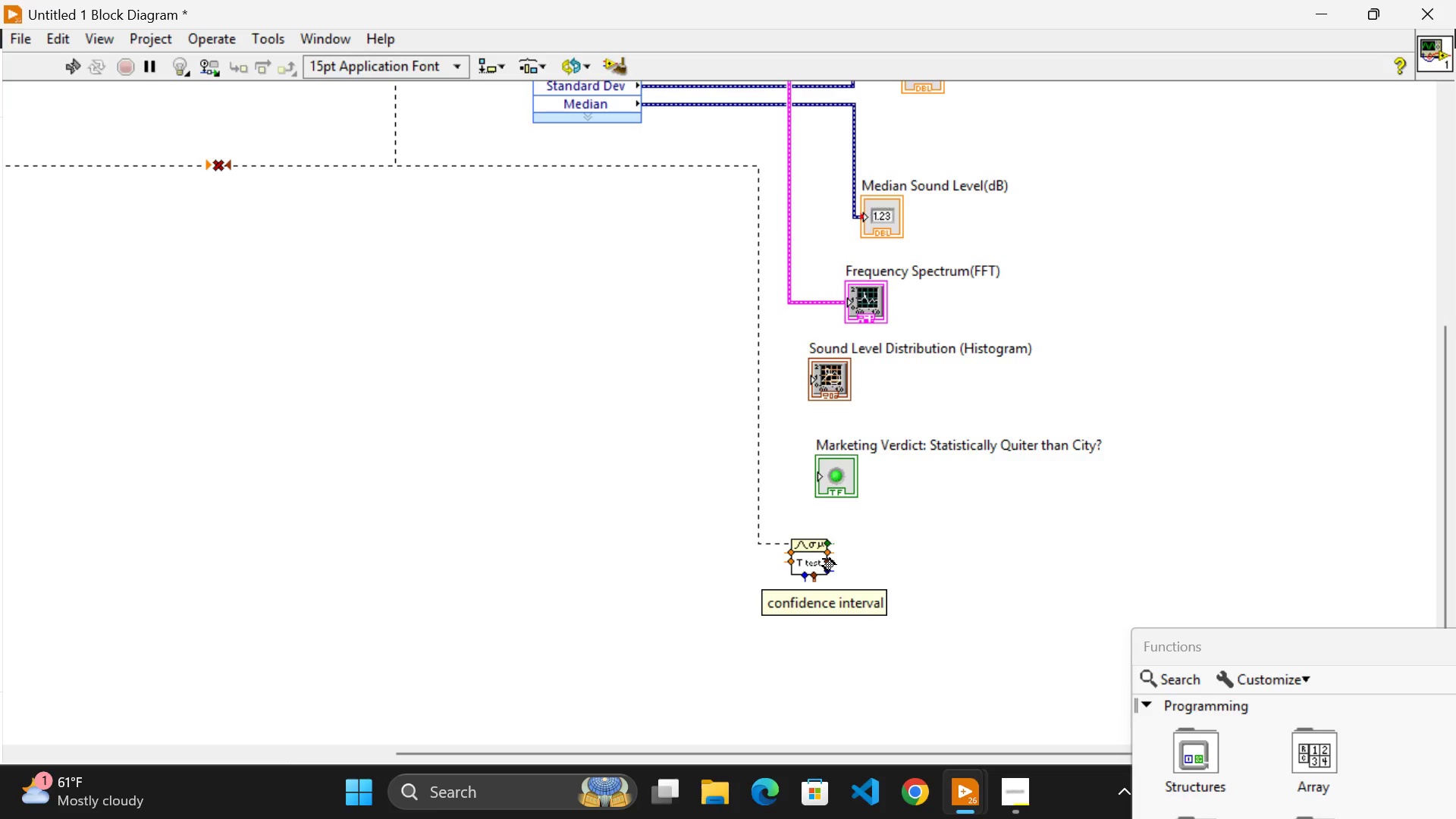 
left_click([823, 559])
 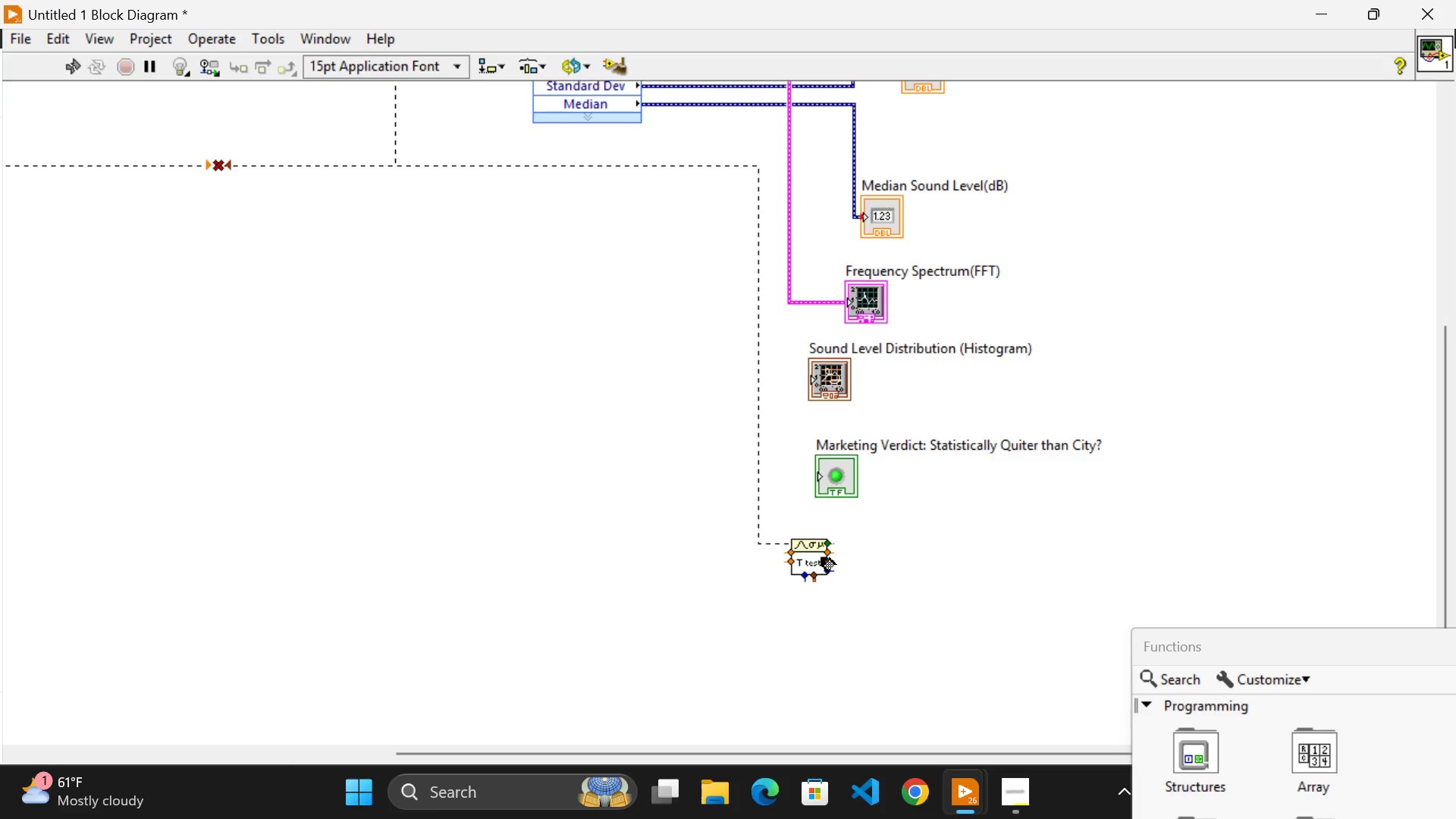 
right_click([823, 559])
 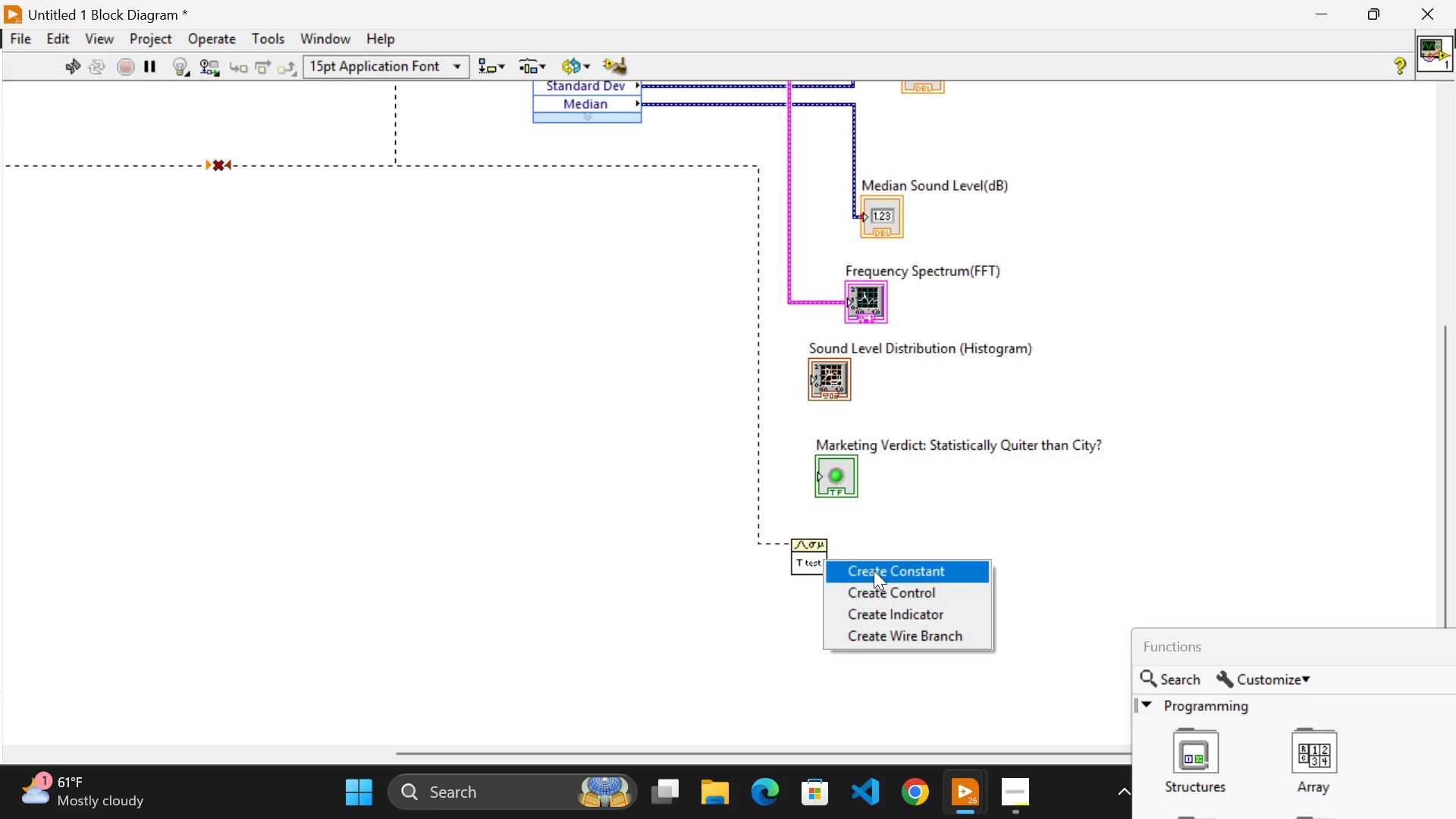 
left_click([874, 570])
 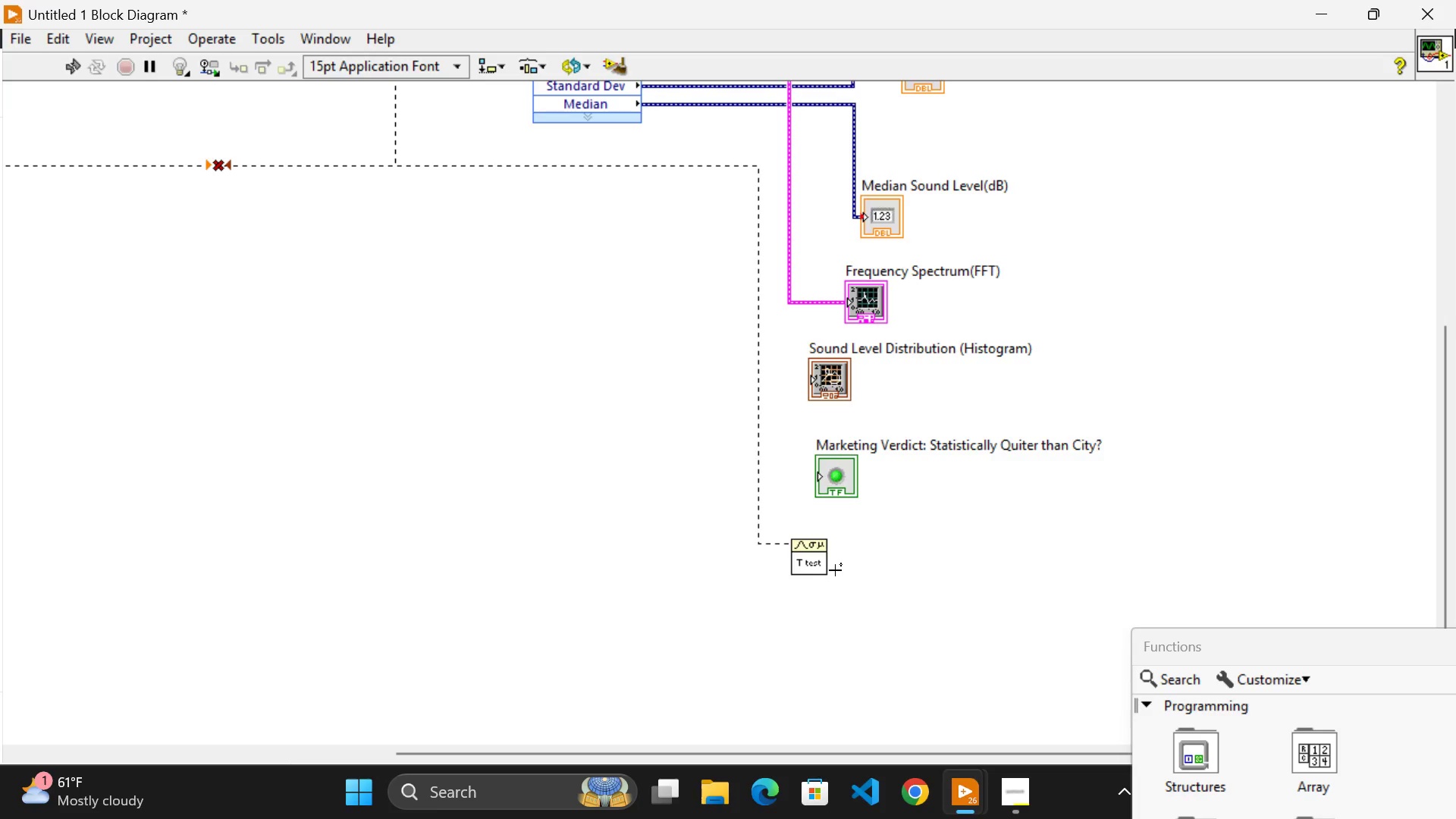 
wait(10.91)
 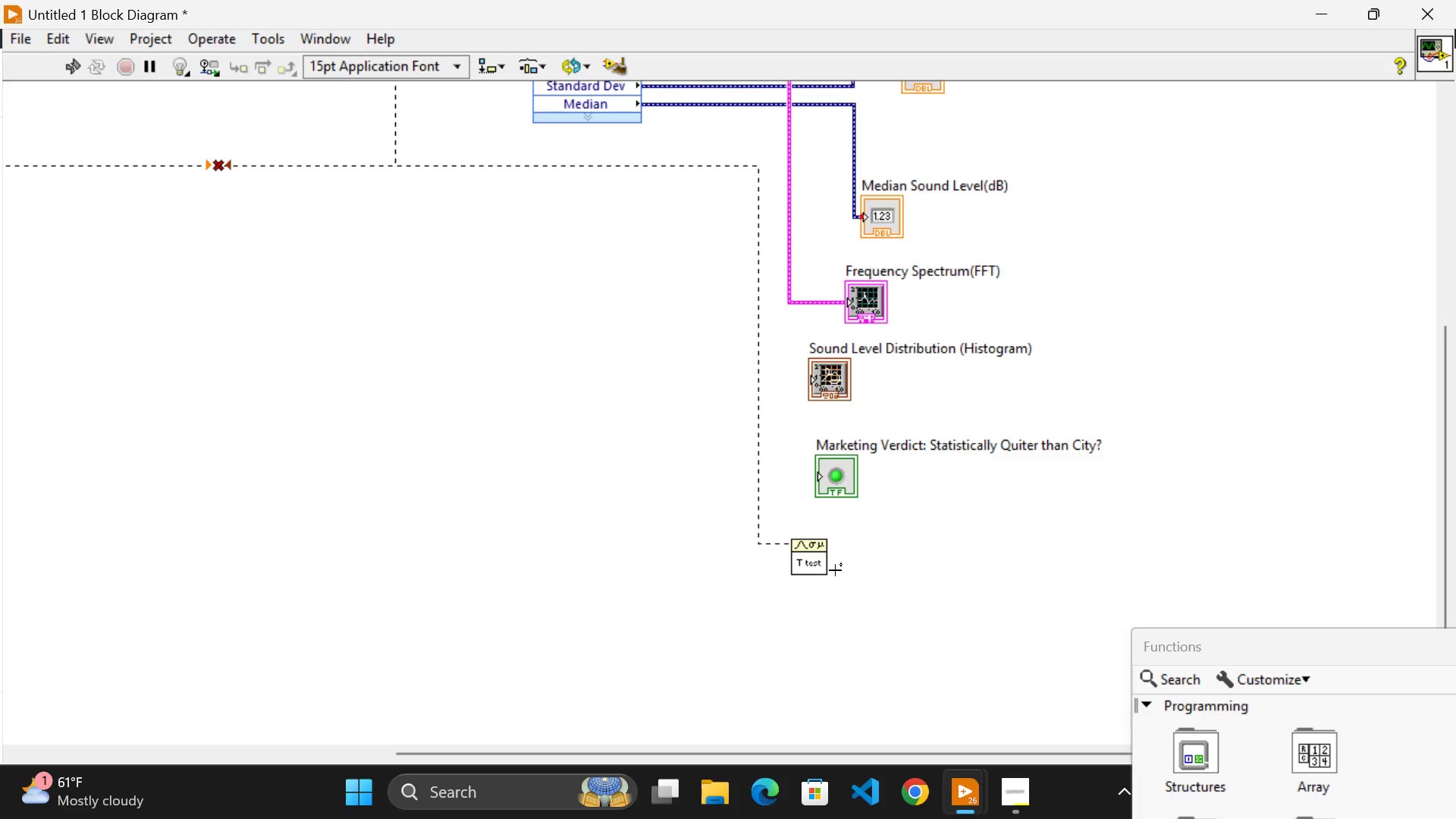 
left_click([830, 562])
 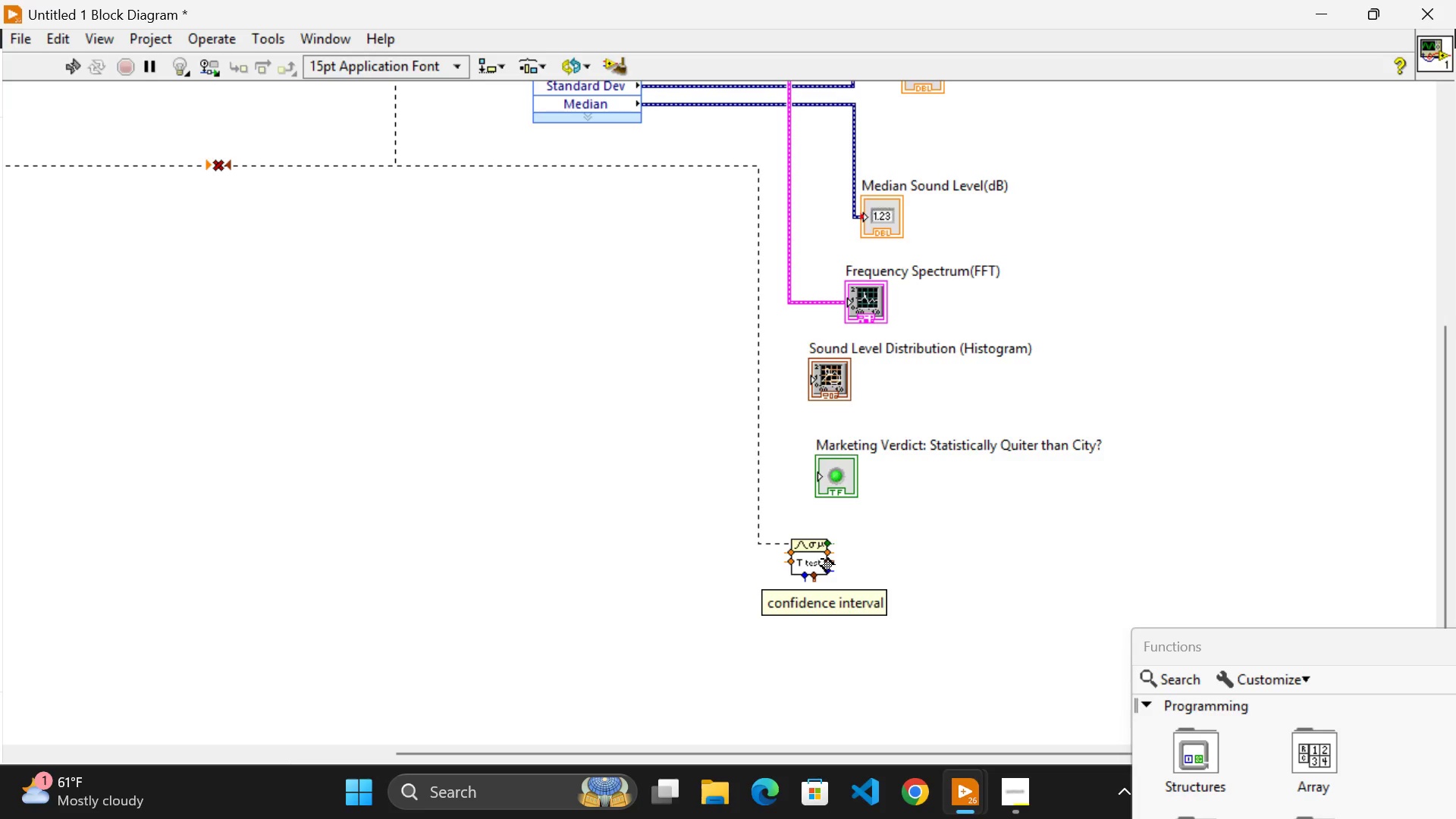 
right_click([821, 559])
 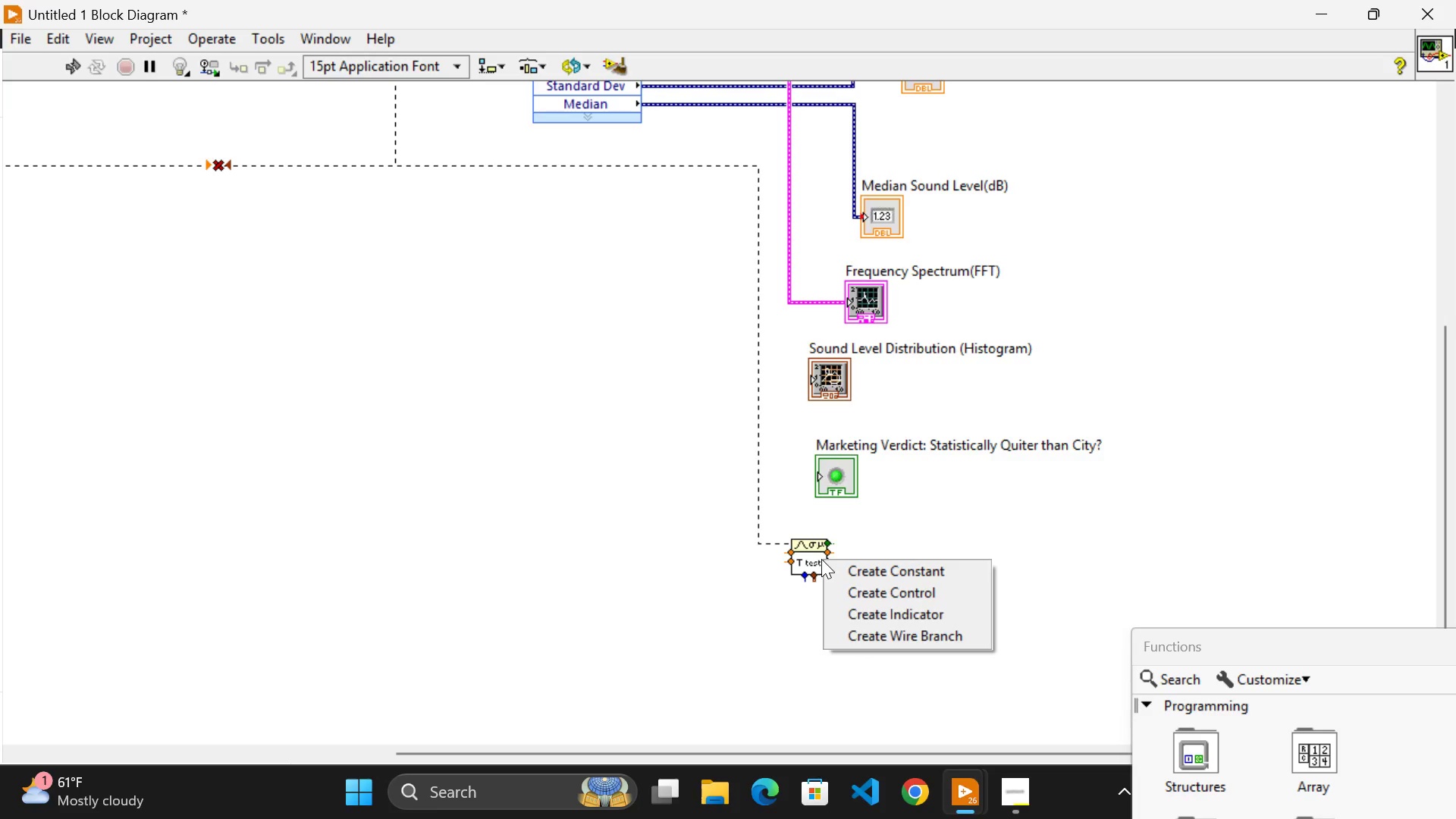 
wait(5.44)
 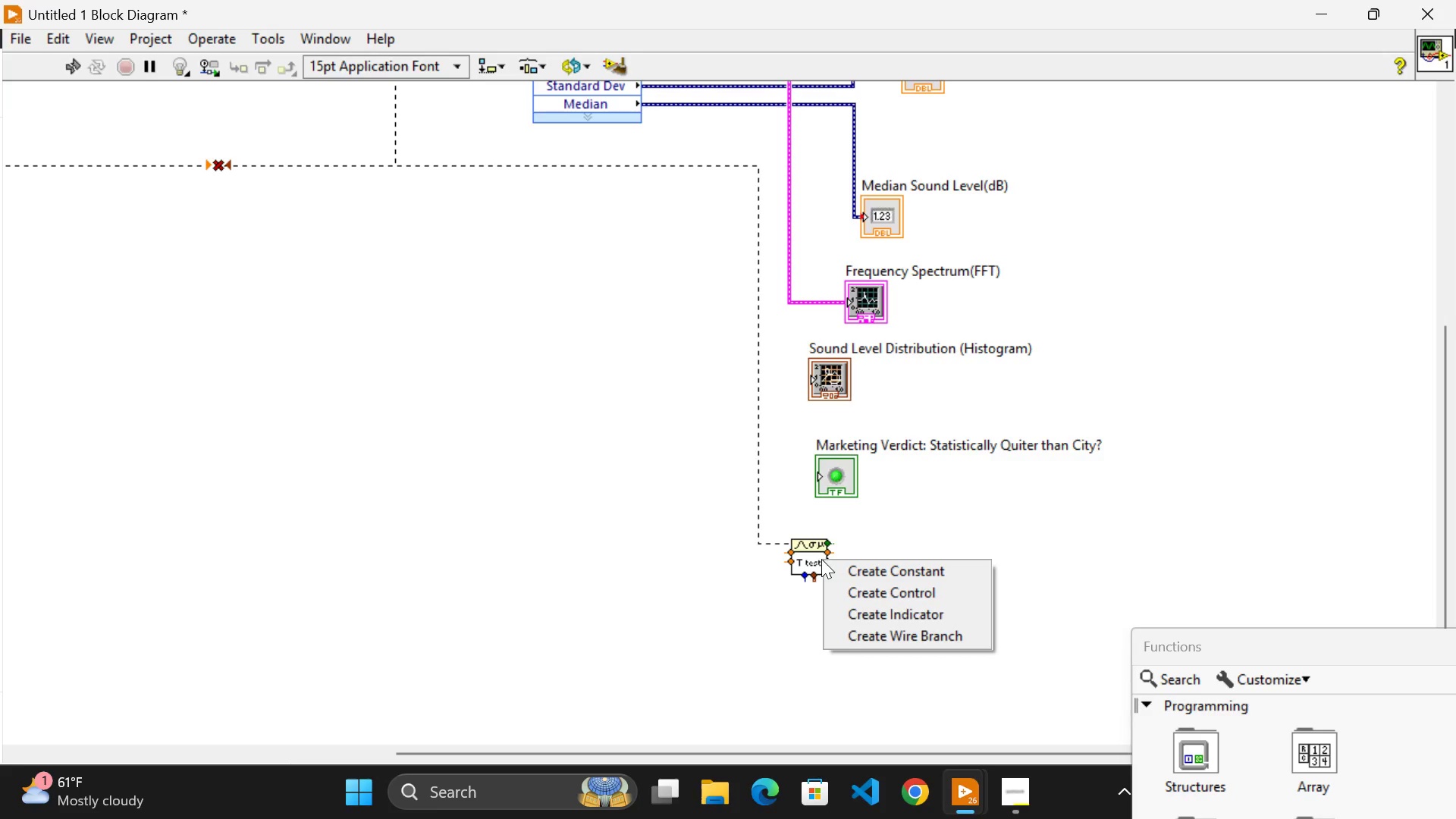 
left_click([904, 570])
 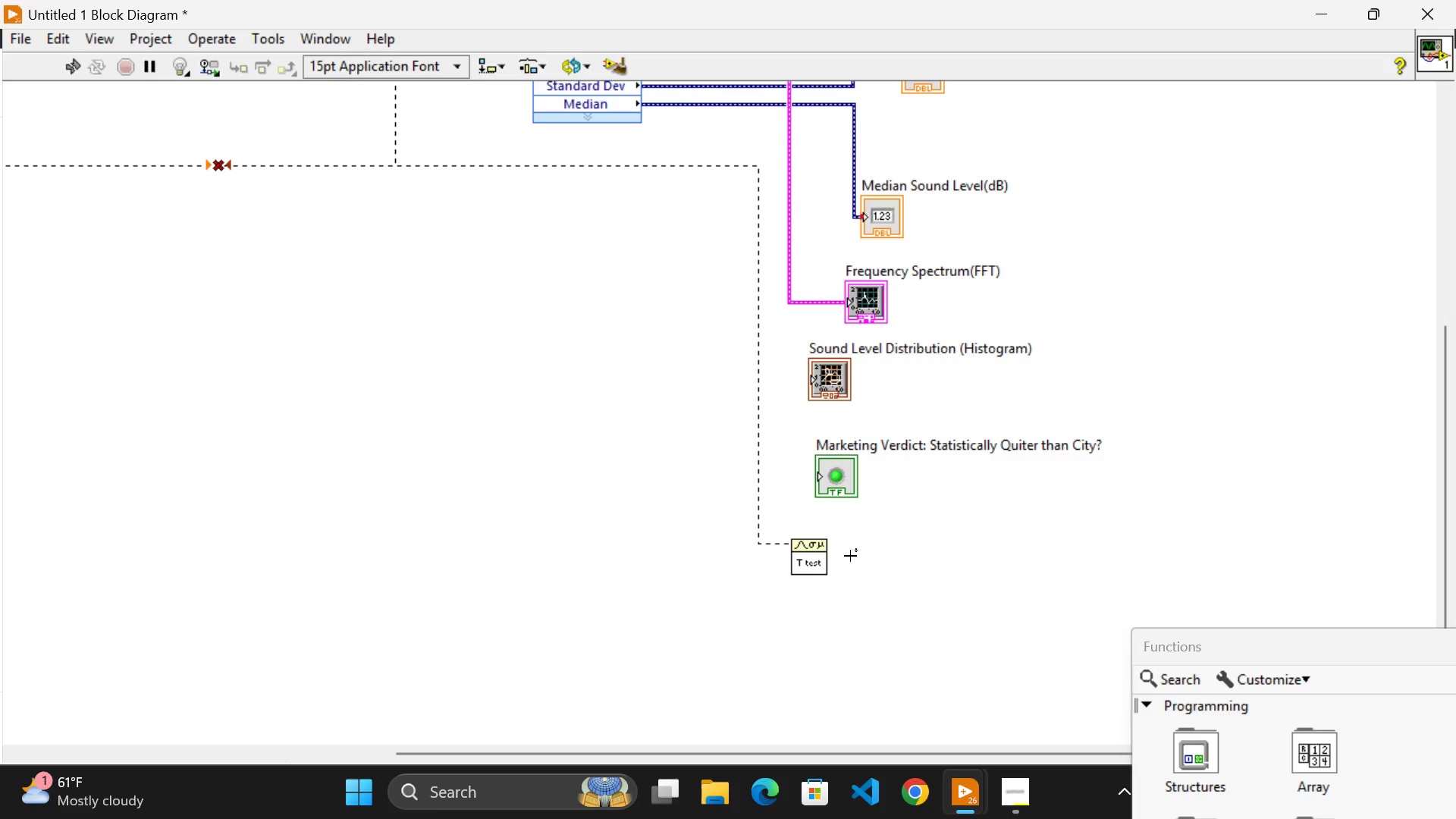 
left_click([850, 555])
 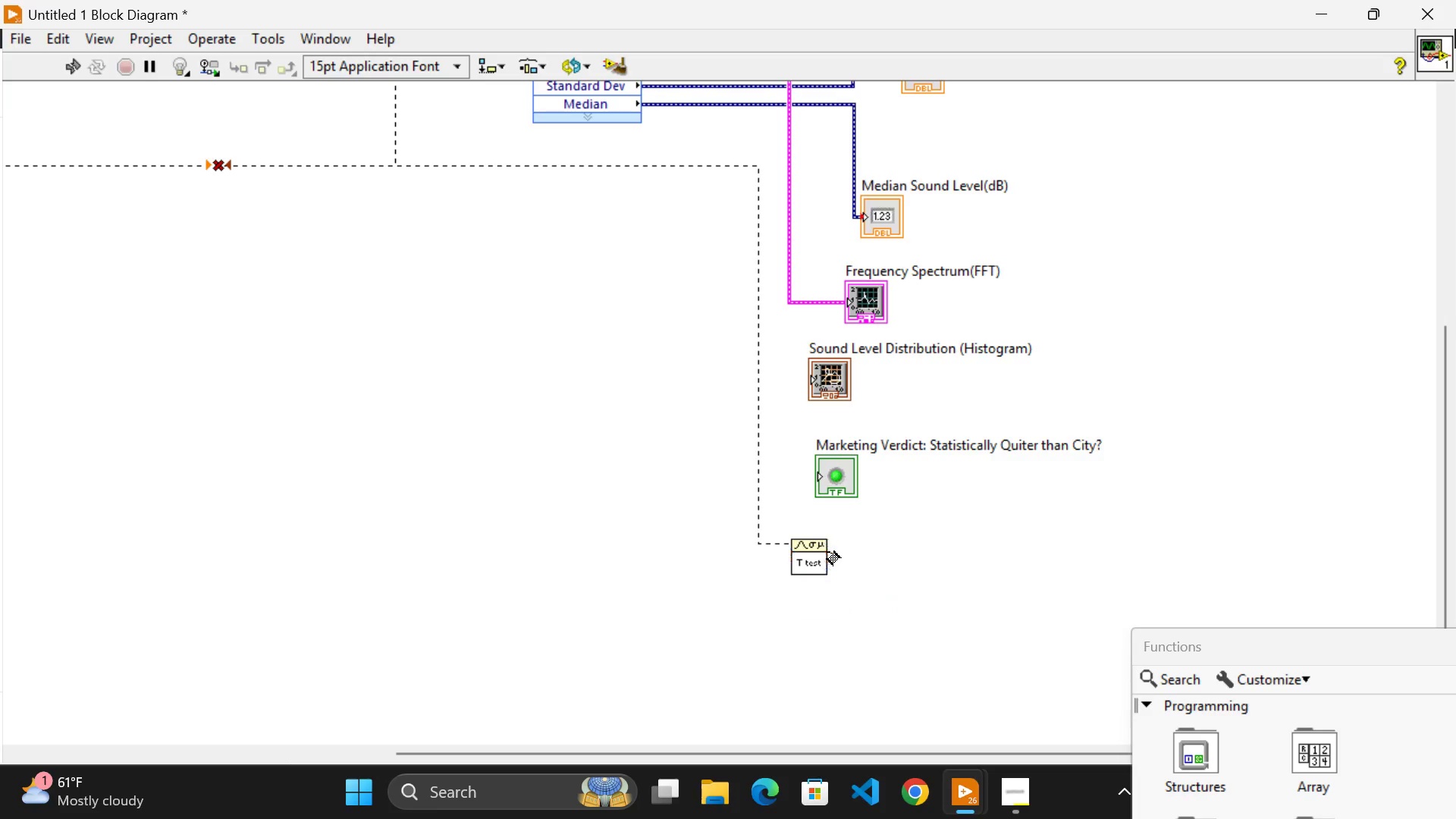 
double_click([827, 552])
 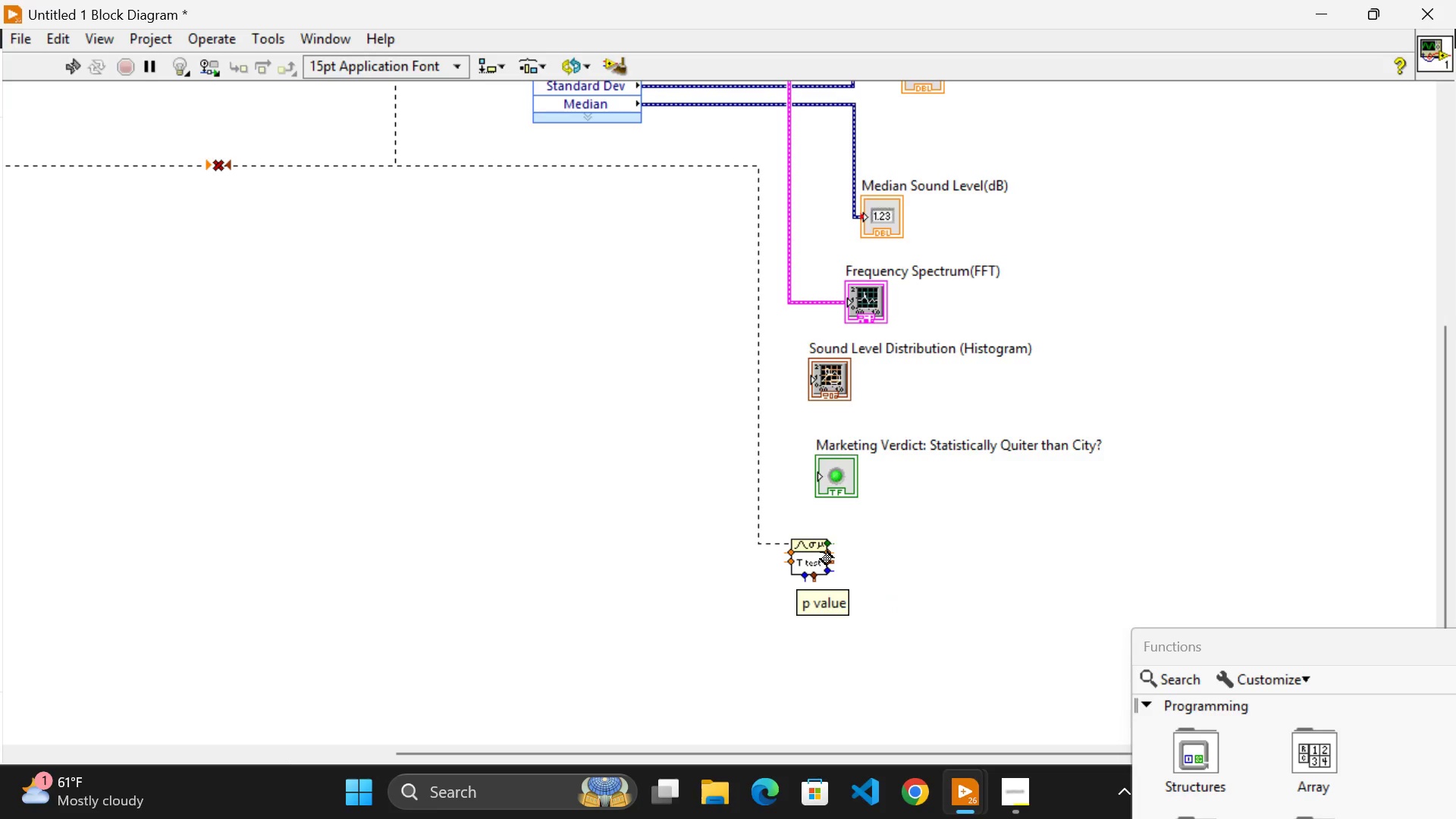 
left_click([821, 552])
 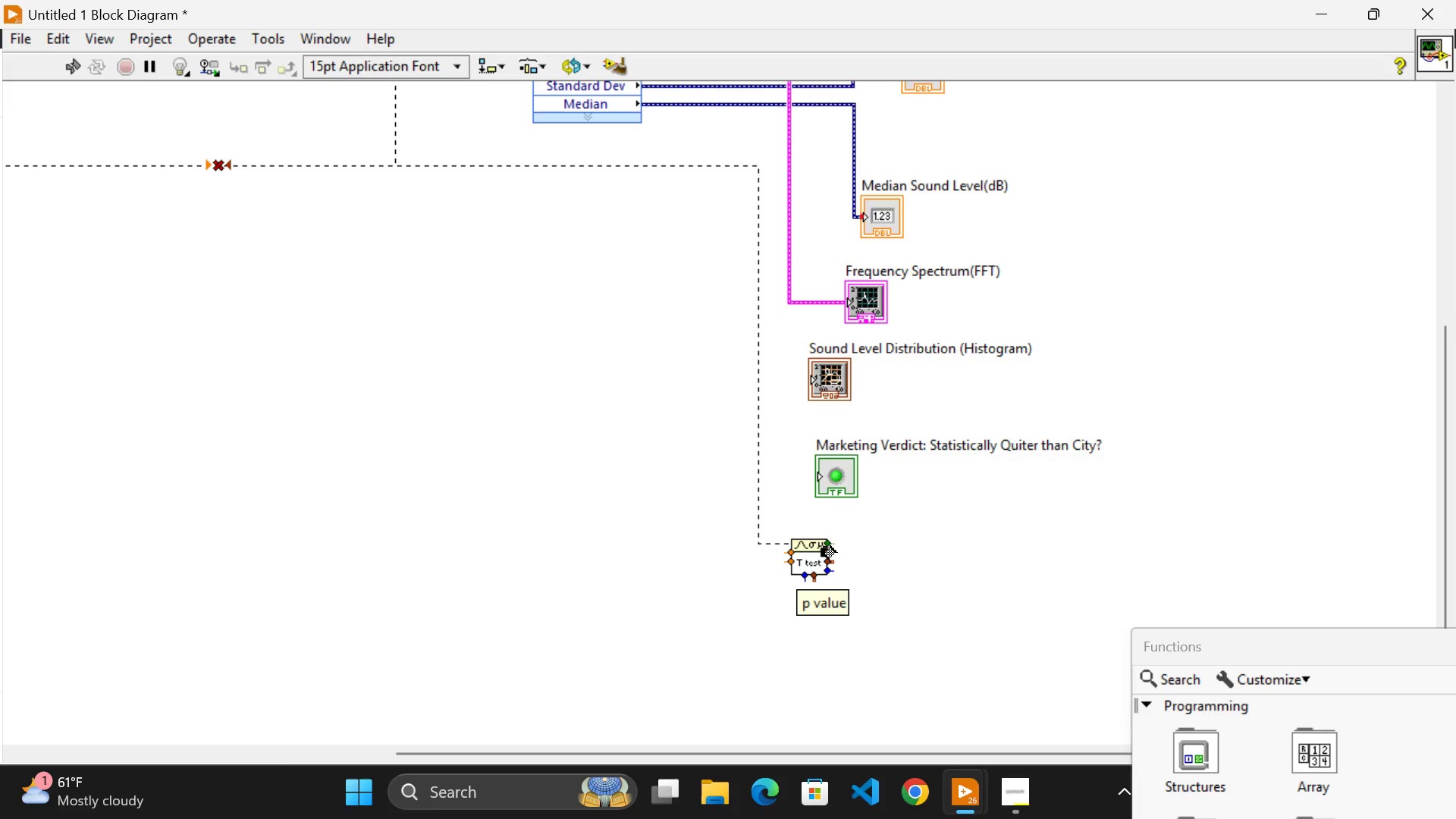 
wait(12.91)
 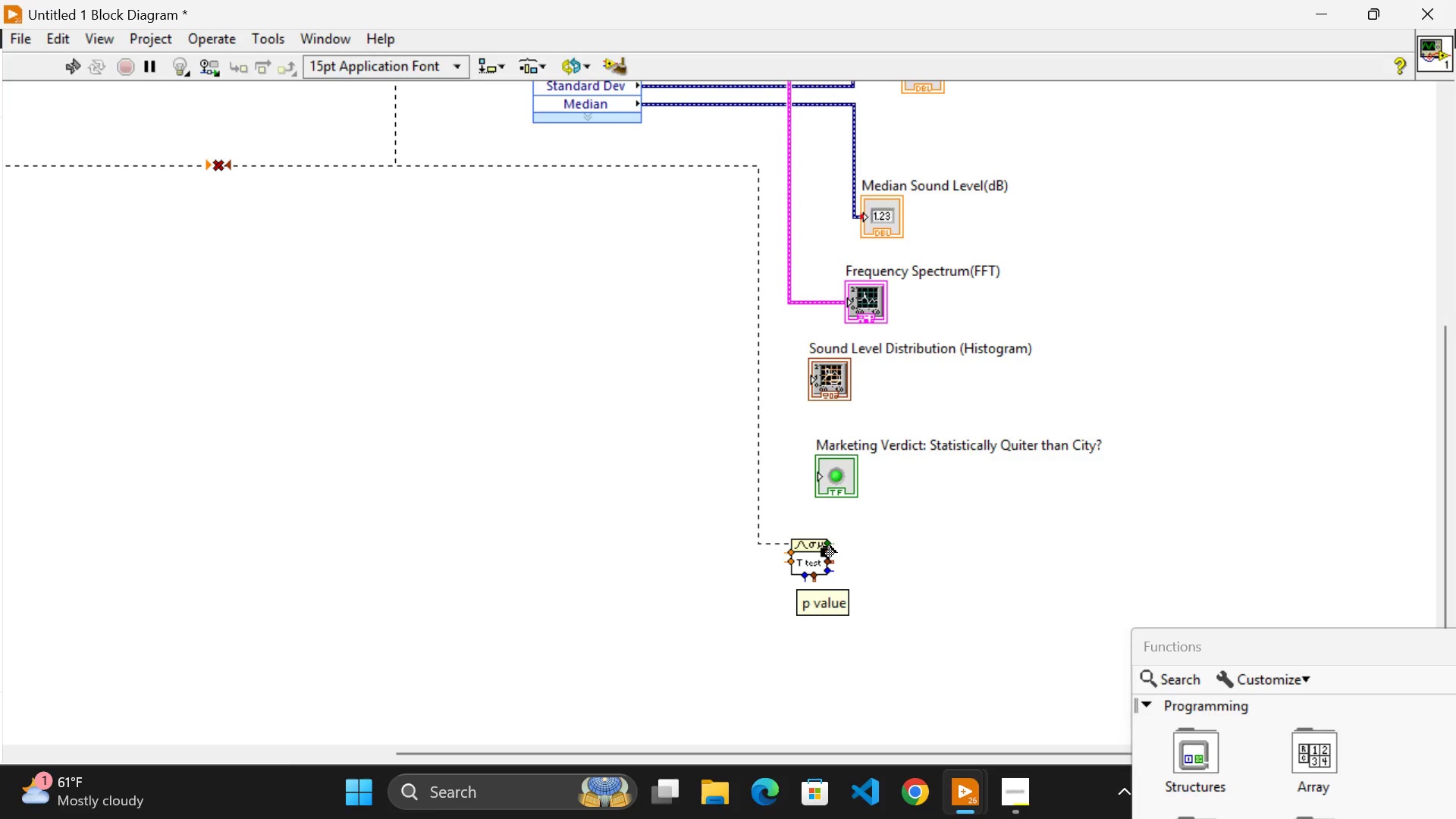 
right_click([821, 560])
 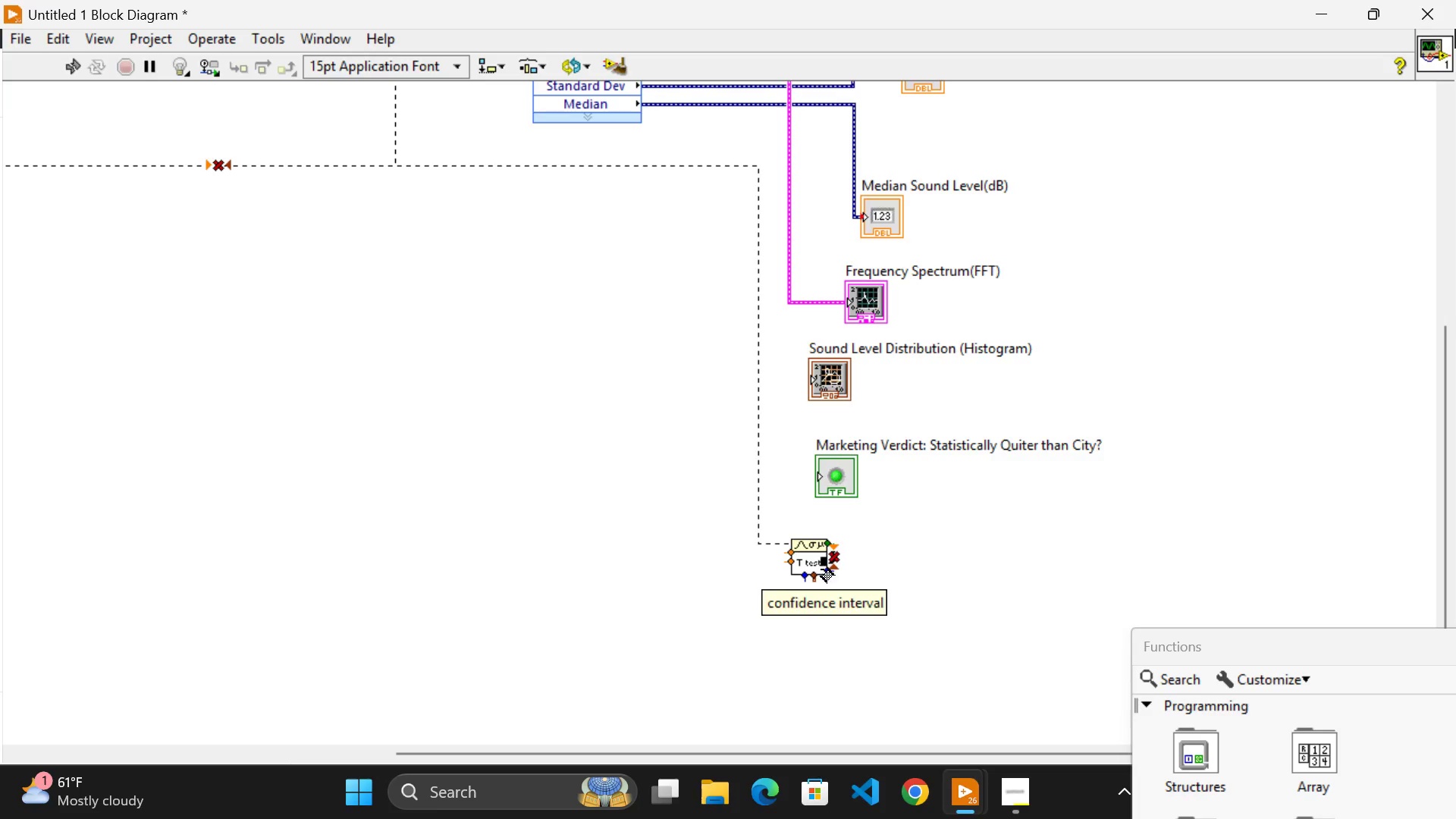 
left_click([846, 650])
 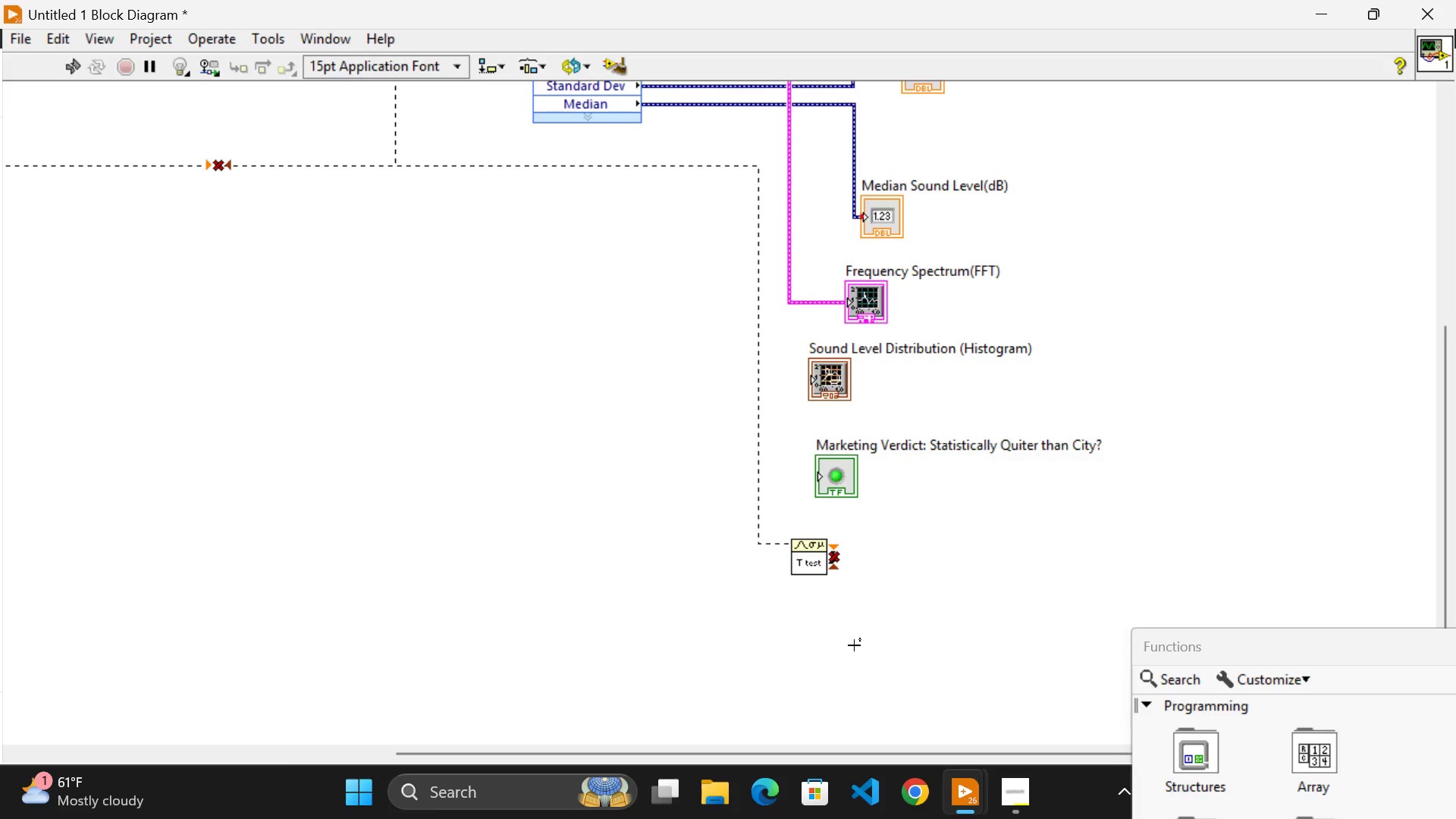 
key(Control+Z)
 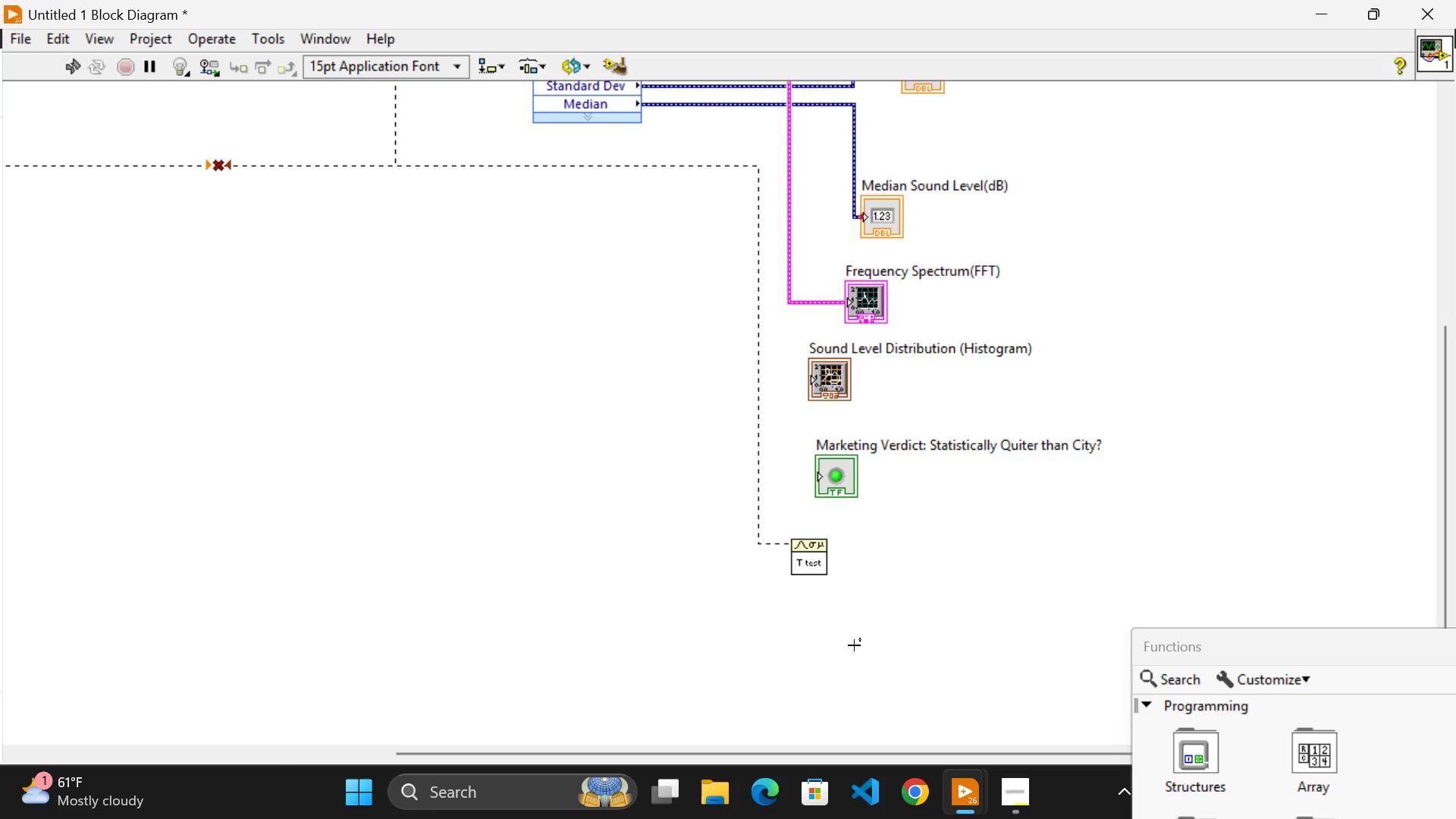 
key(Control+Z)
 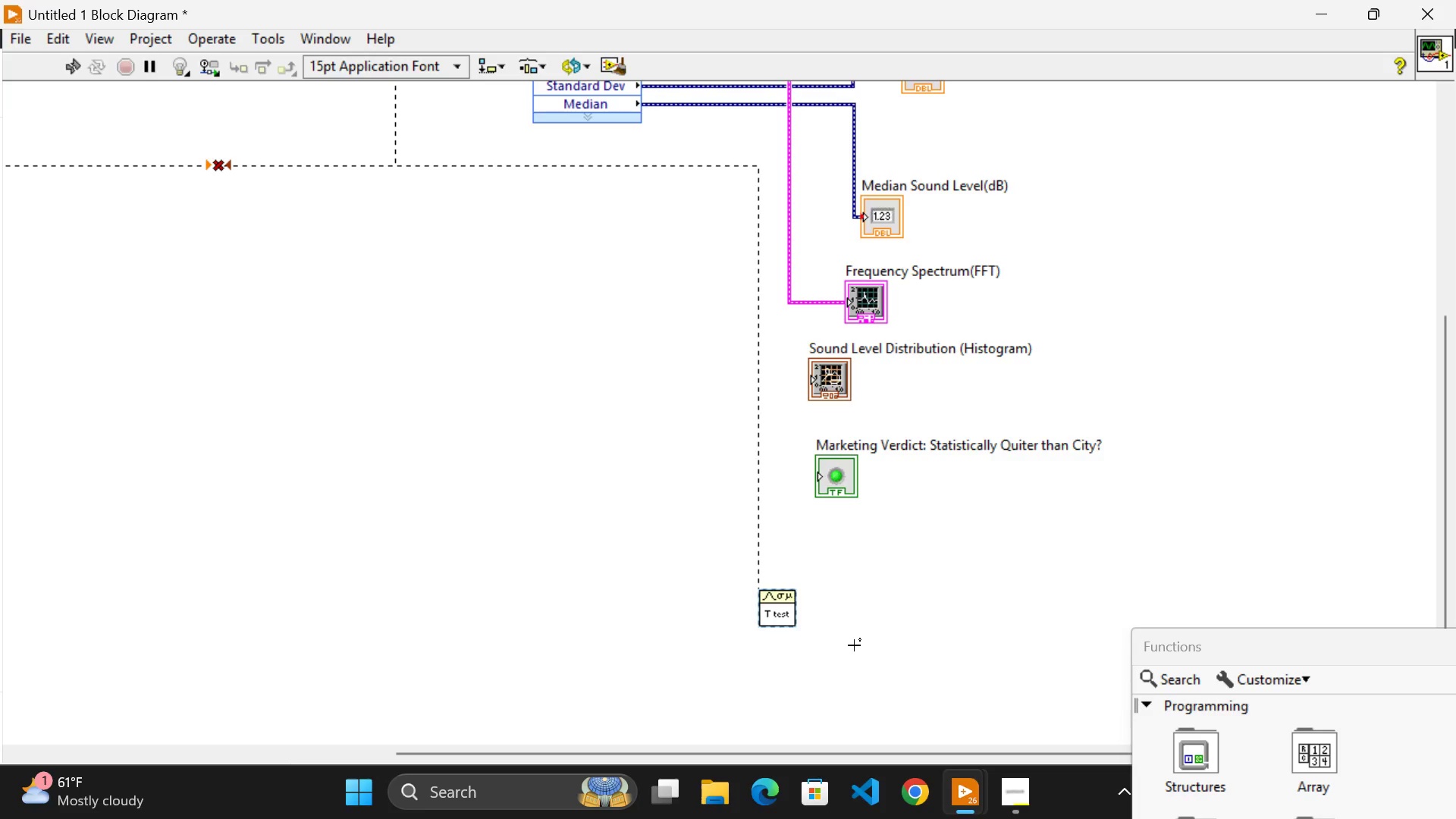 
key(Control+Z)
 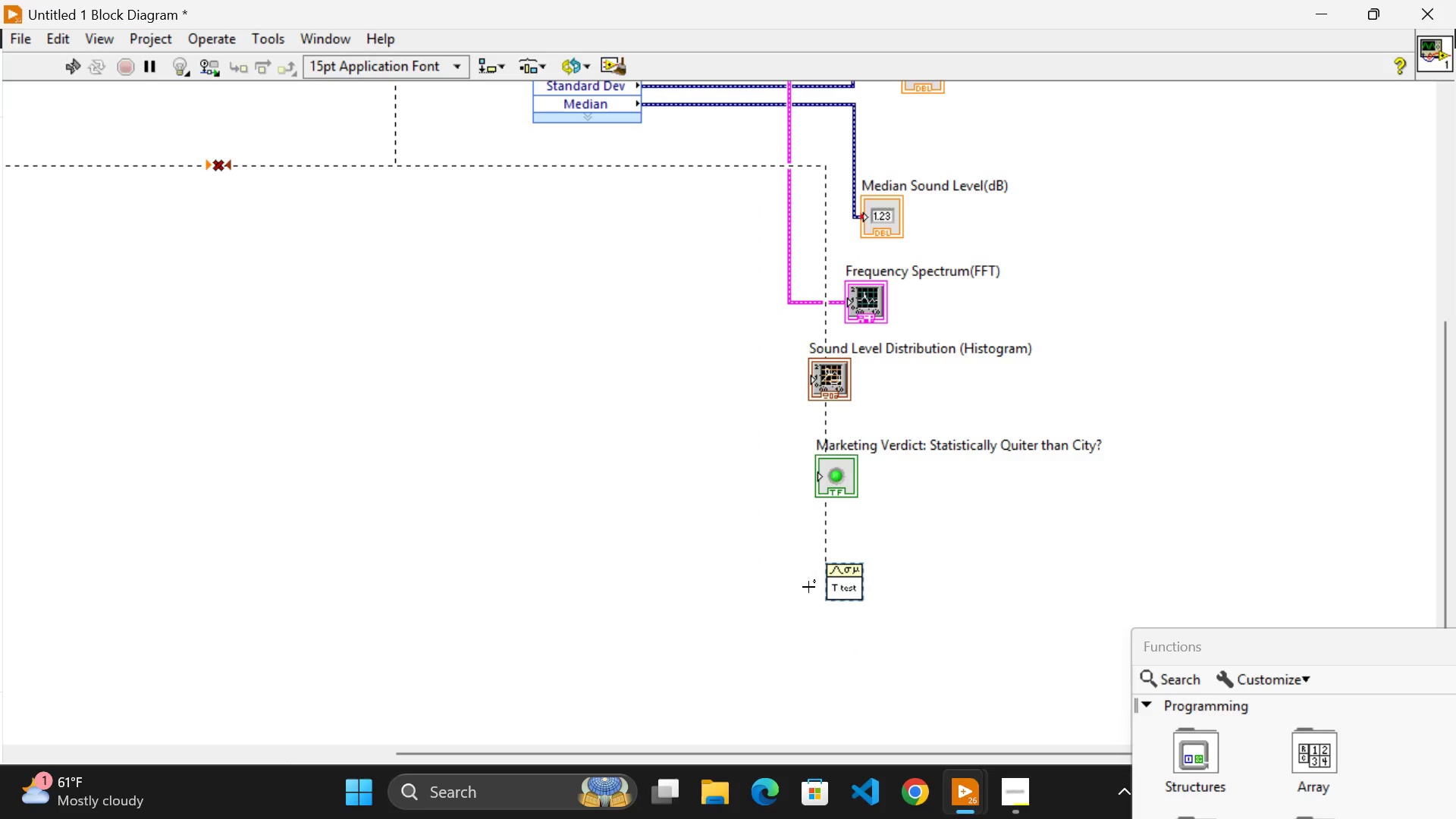 
left_click([852, 584])
 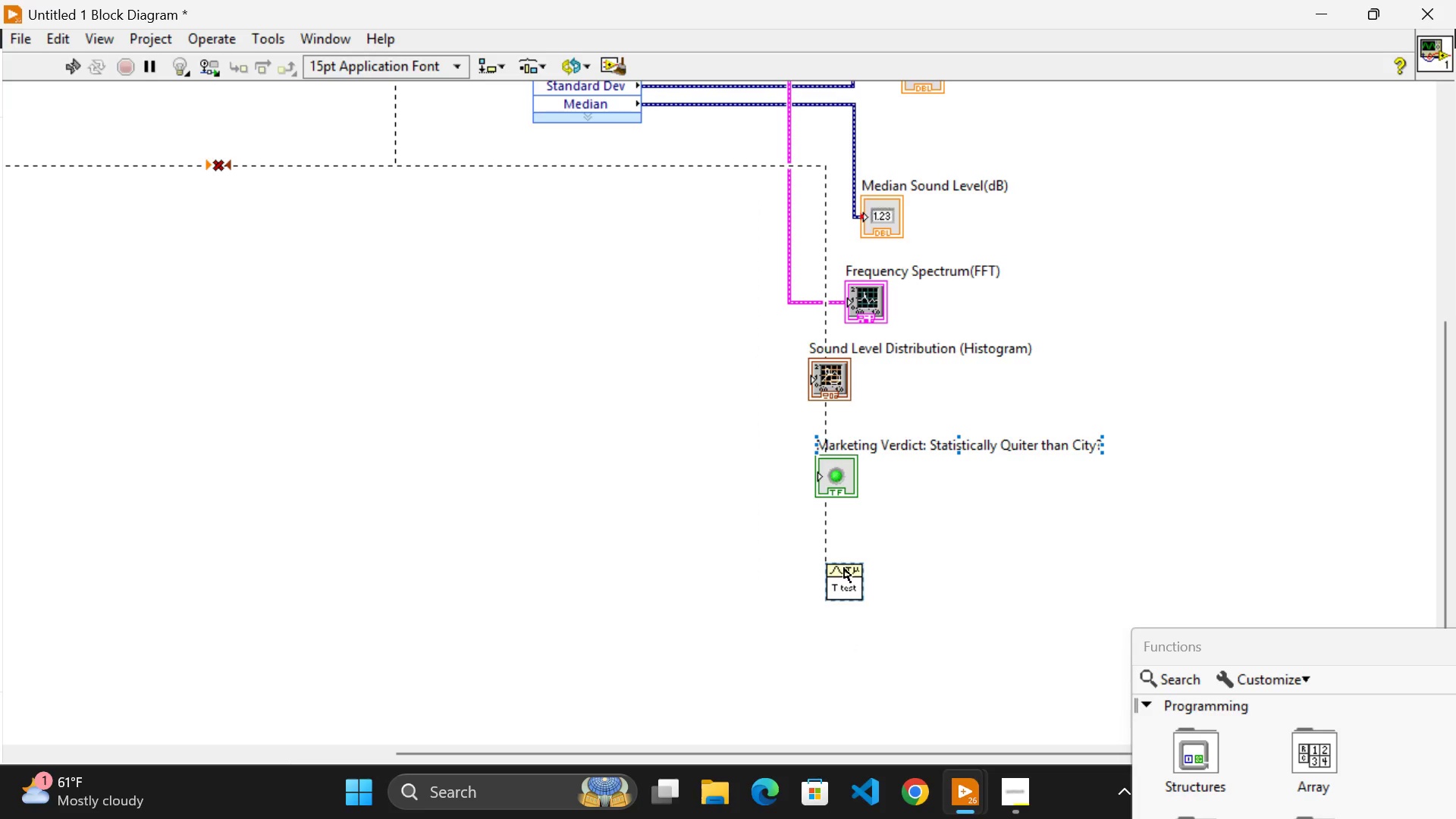 
left_click_drag(start_coordinate=[837, 579], to_coordinate=[759, 604])
 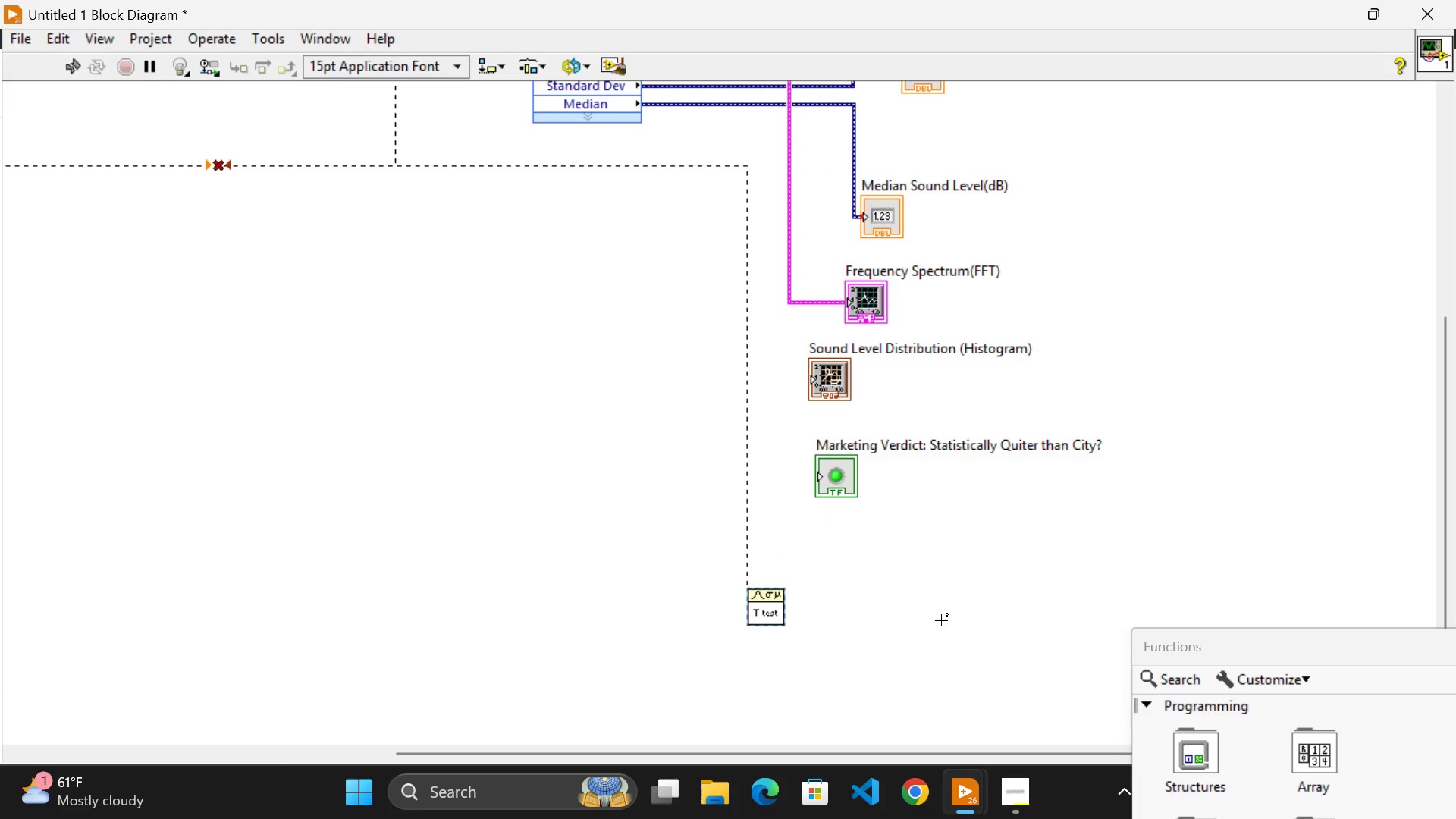 
left_click([941, 620])
 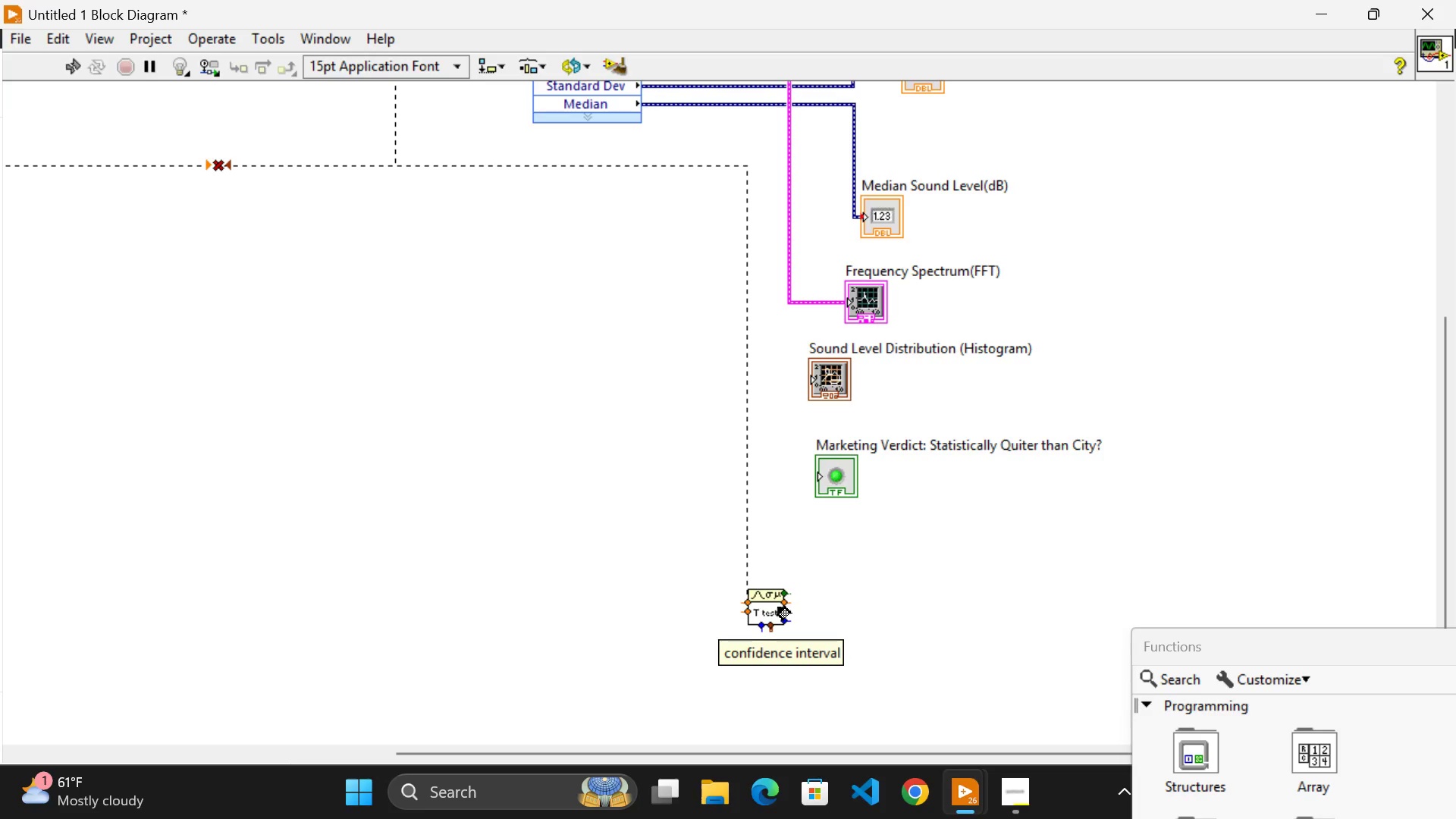 
wait(7.47)
 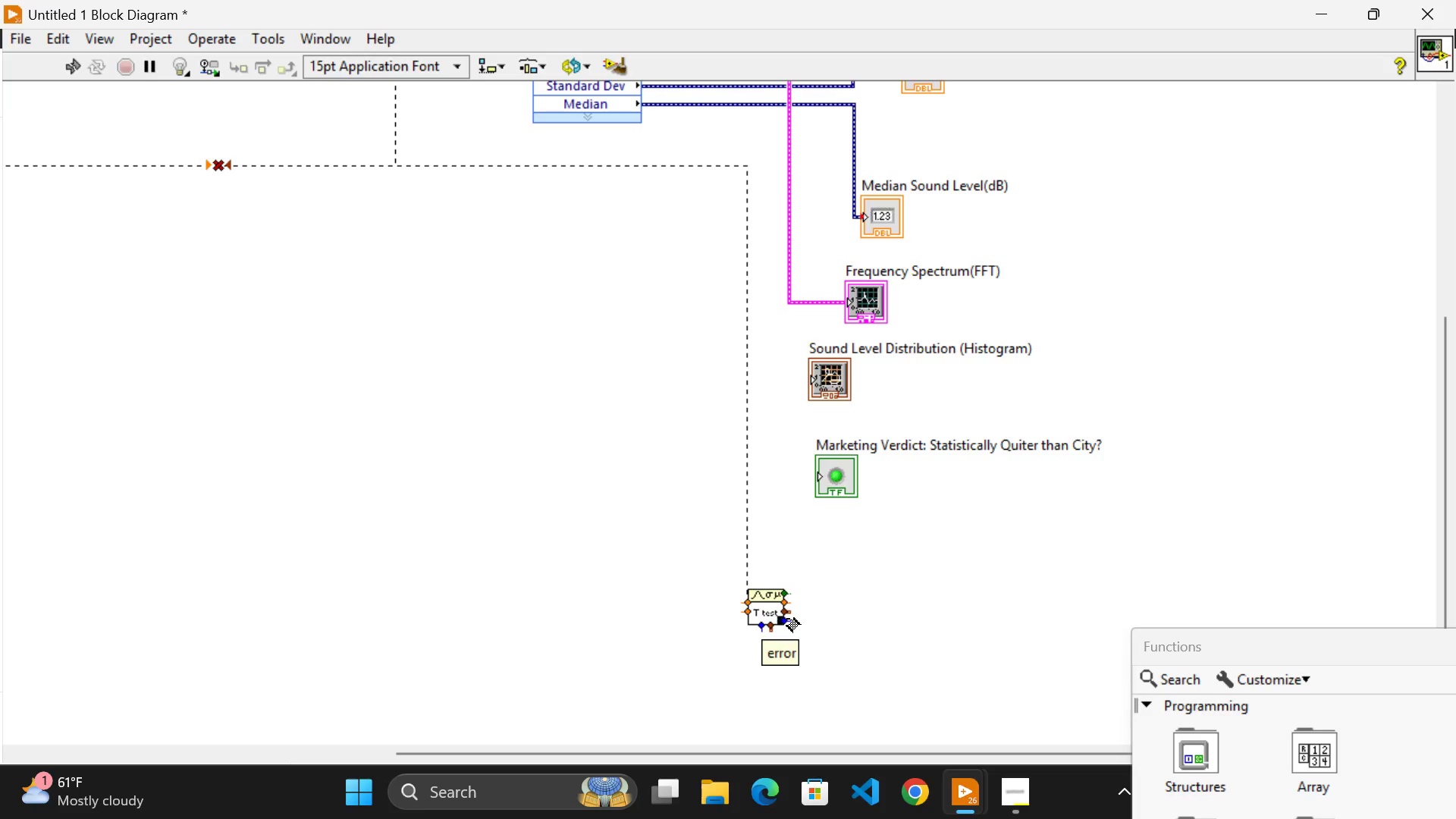 
left_click([778, 611])
 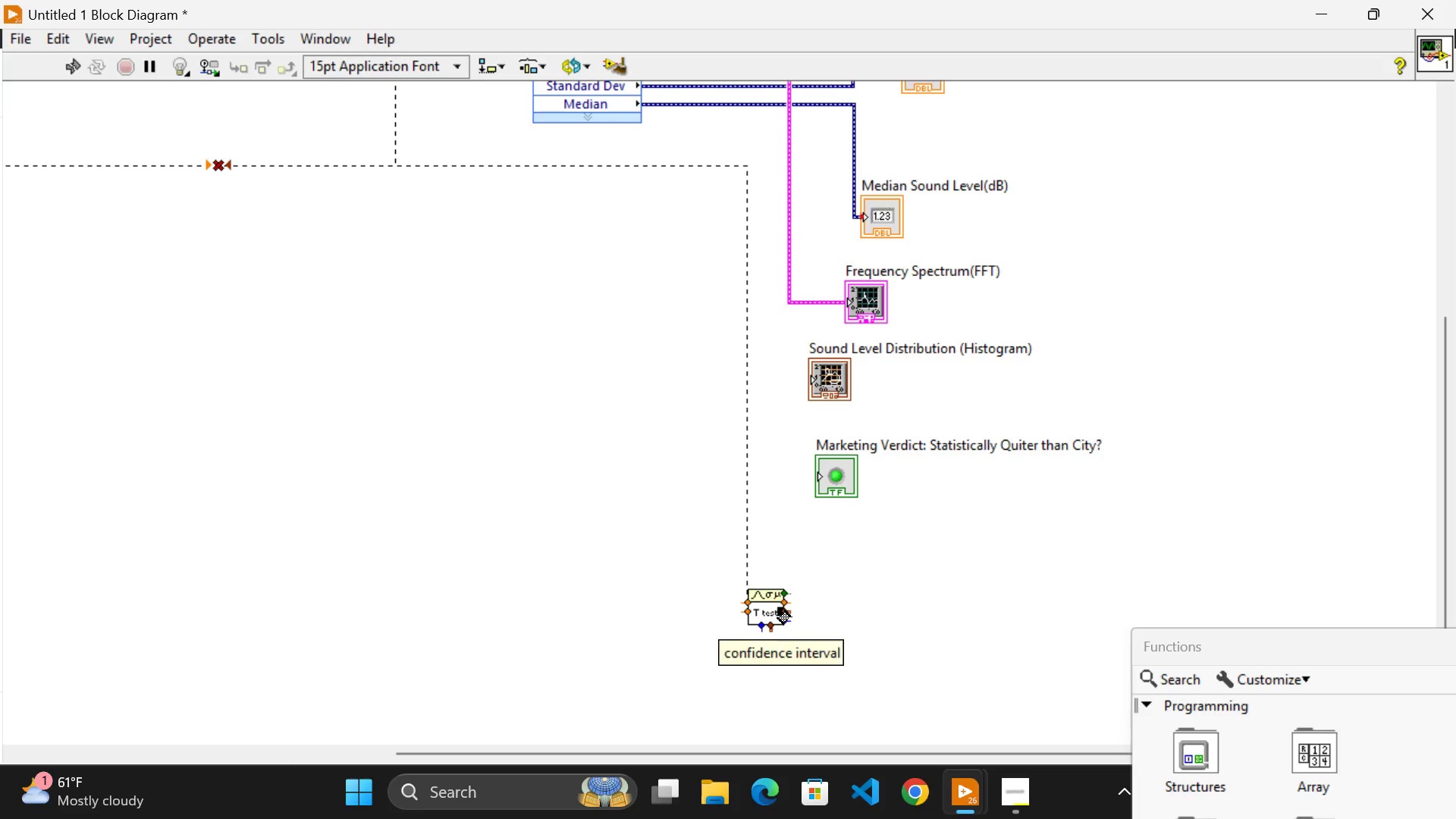 
right_click([778, 611])
 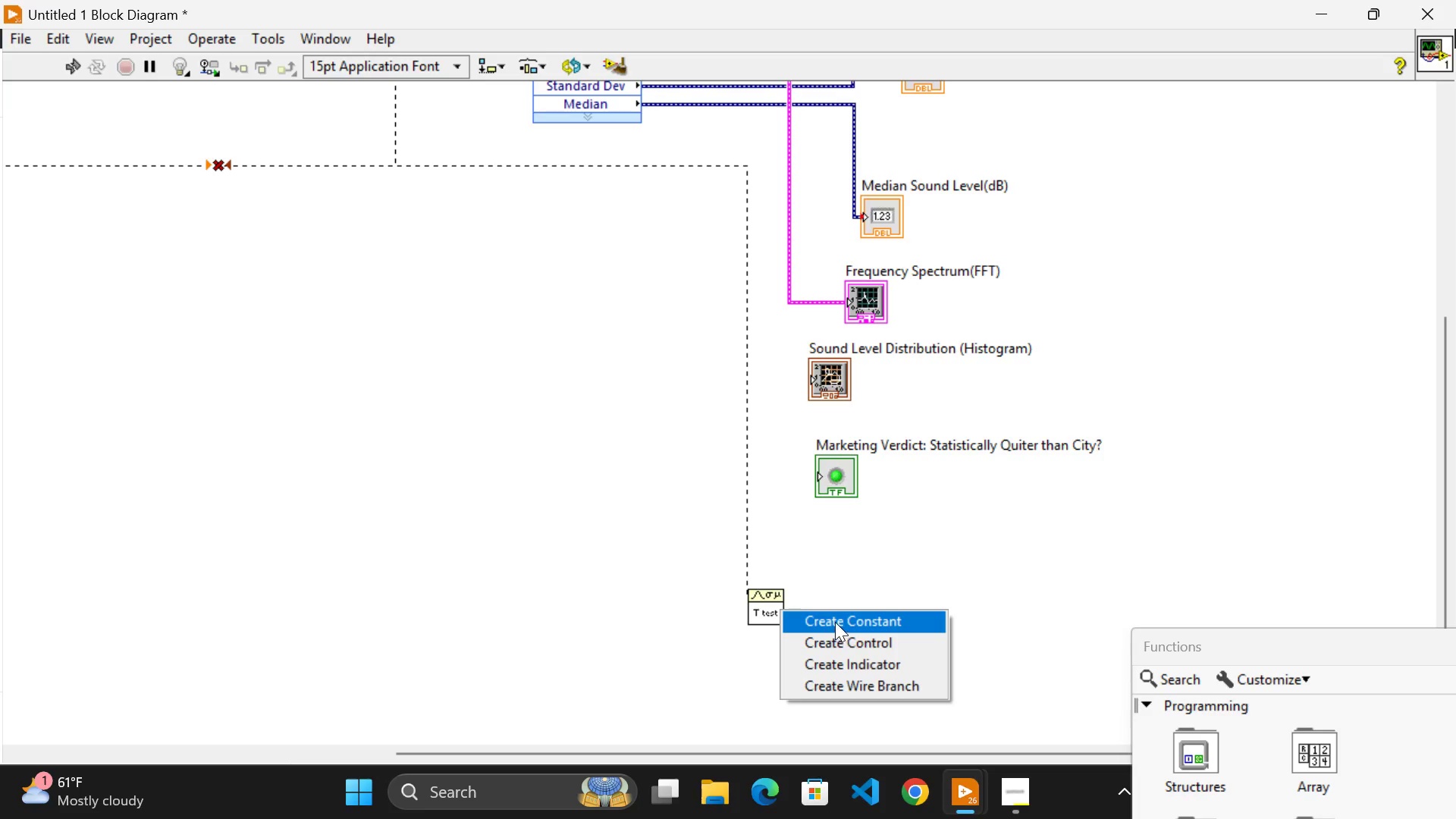 
left_click([833, 621])
 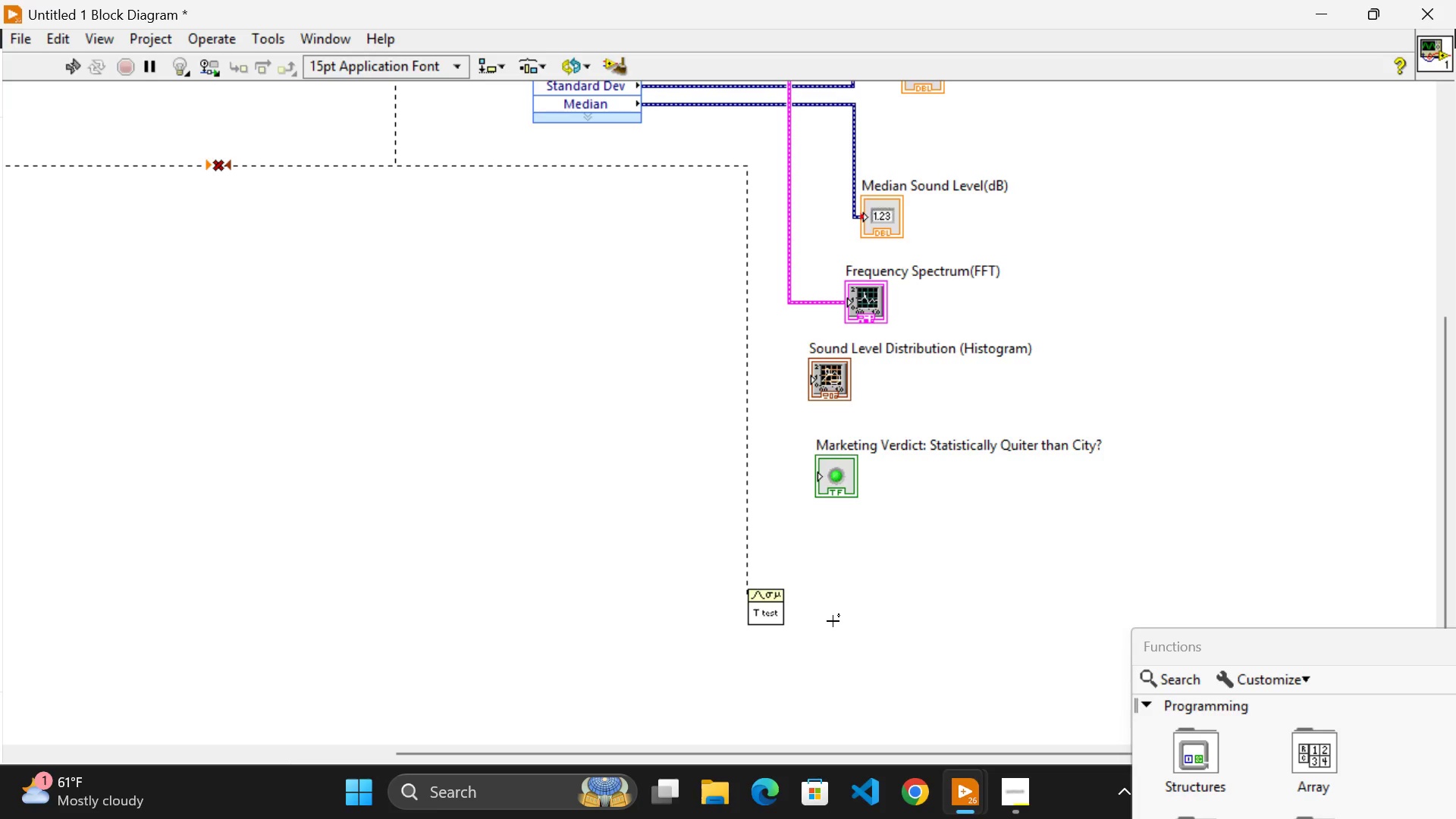 
key(0)
 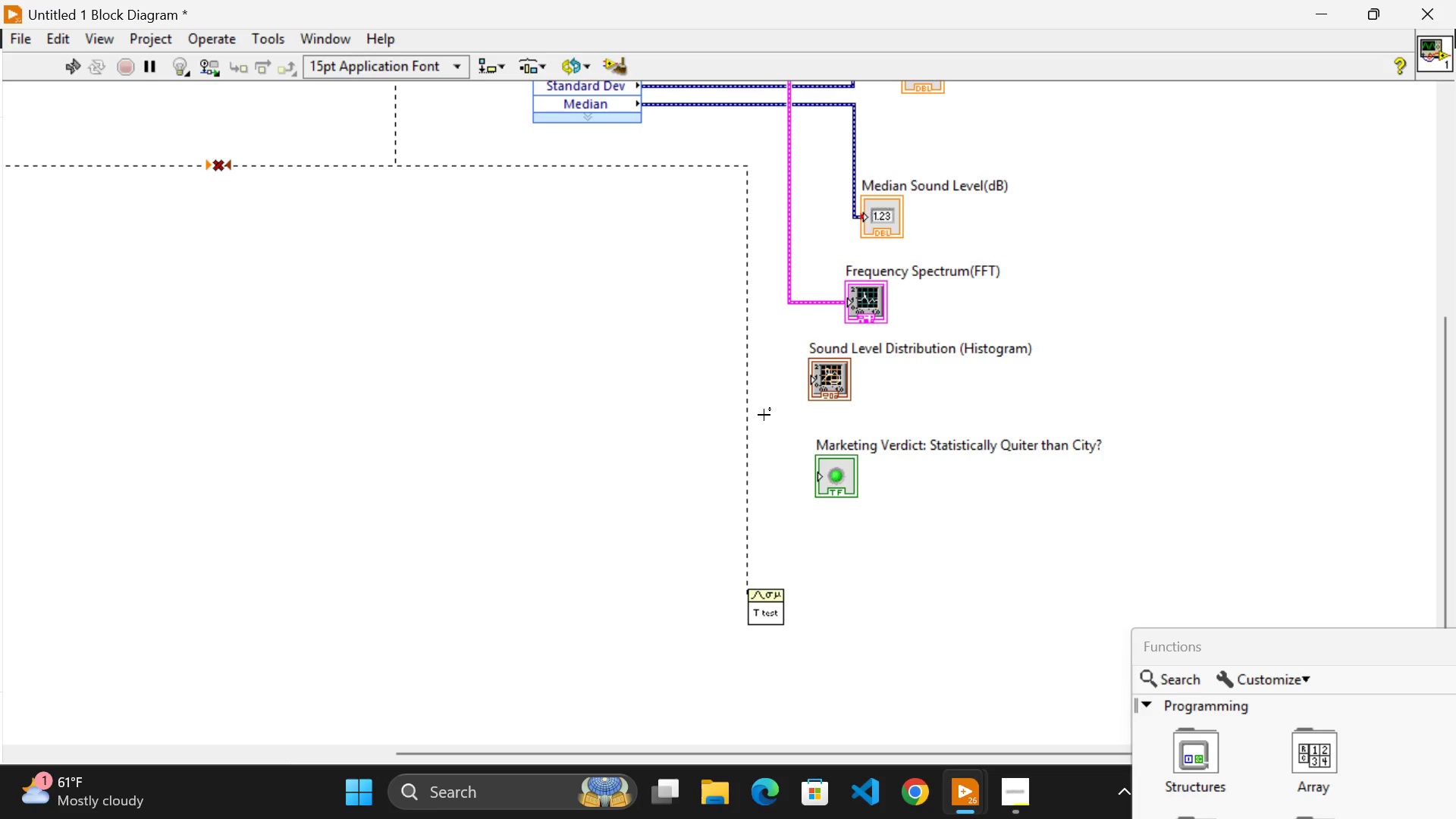 
wait(9.41)
 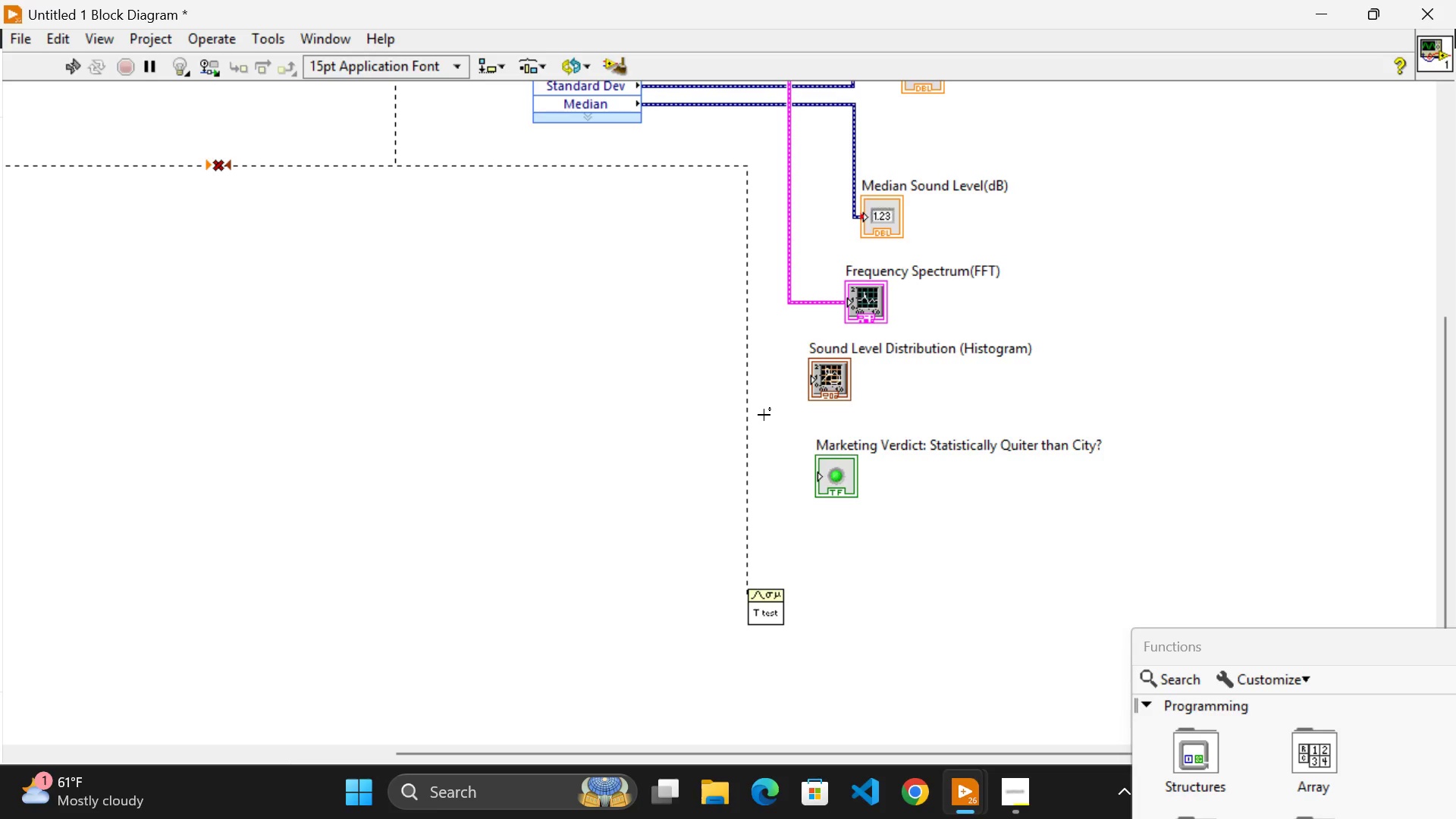 
left_click([766, 609])
 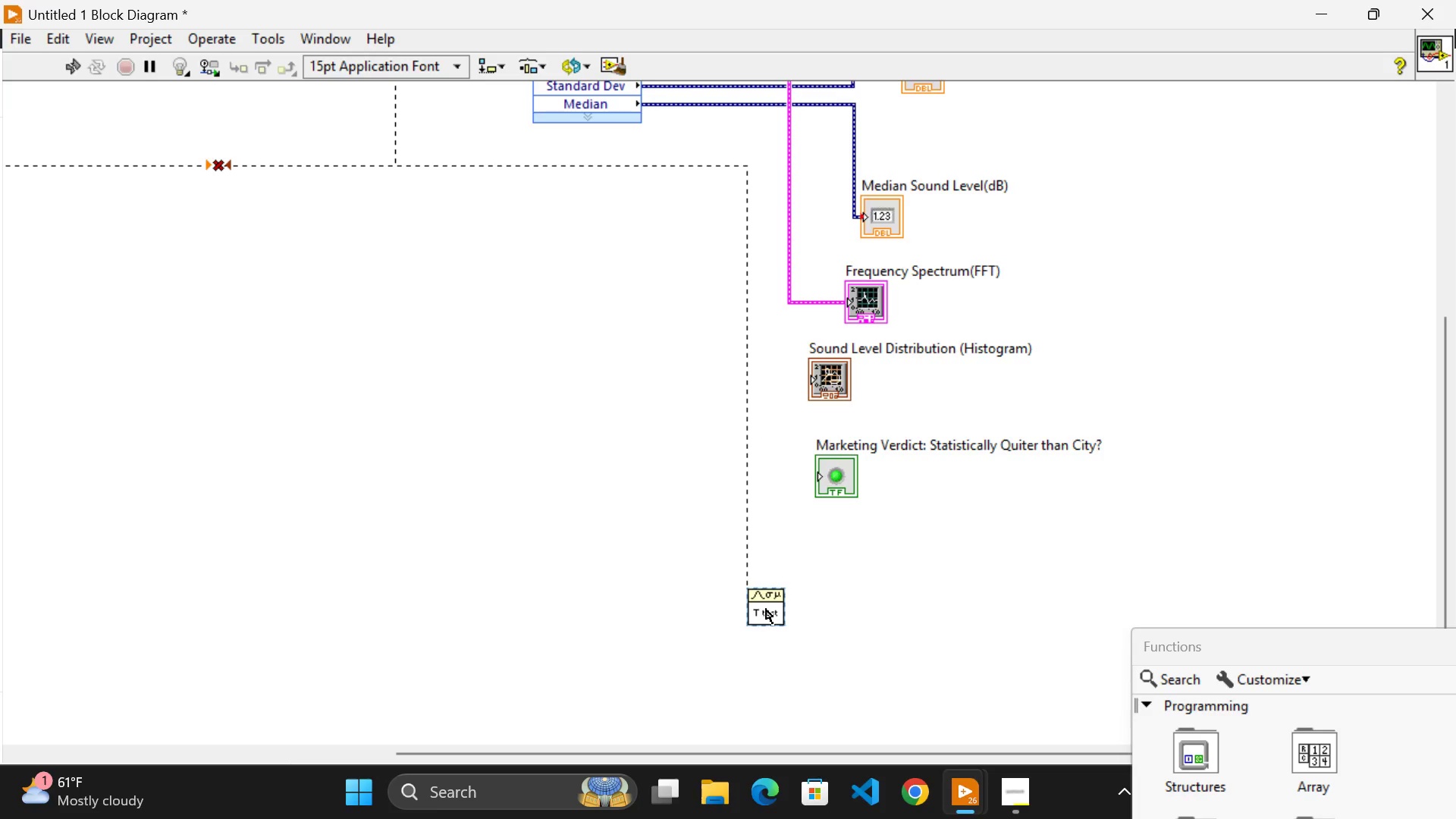 
right_click([766, 609])
 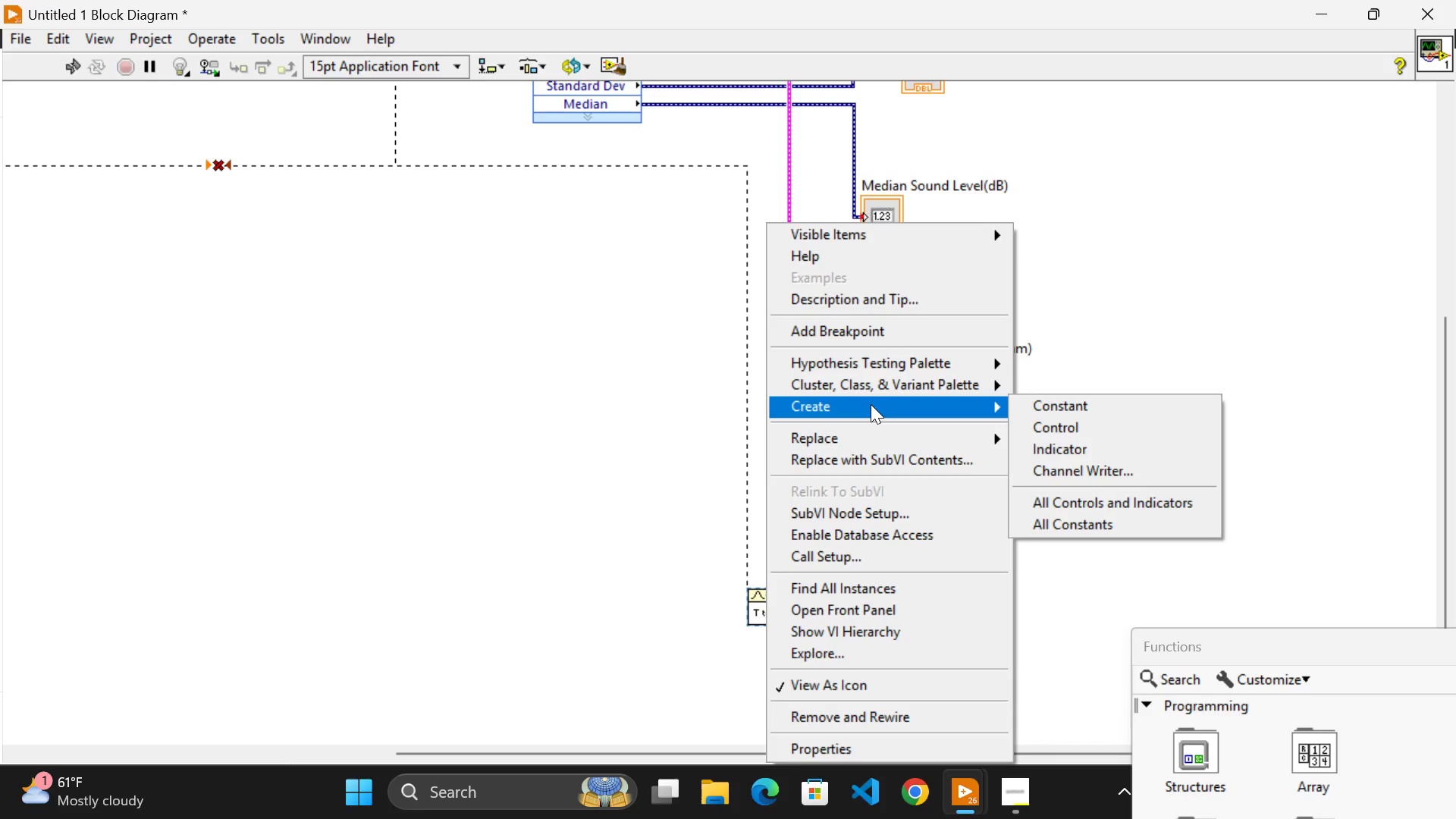 
left_click([1068, 401])
 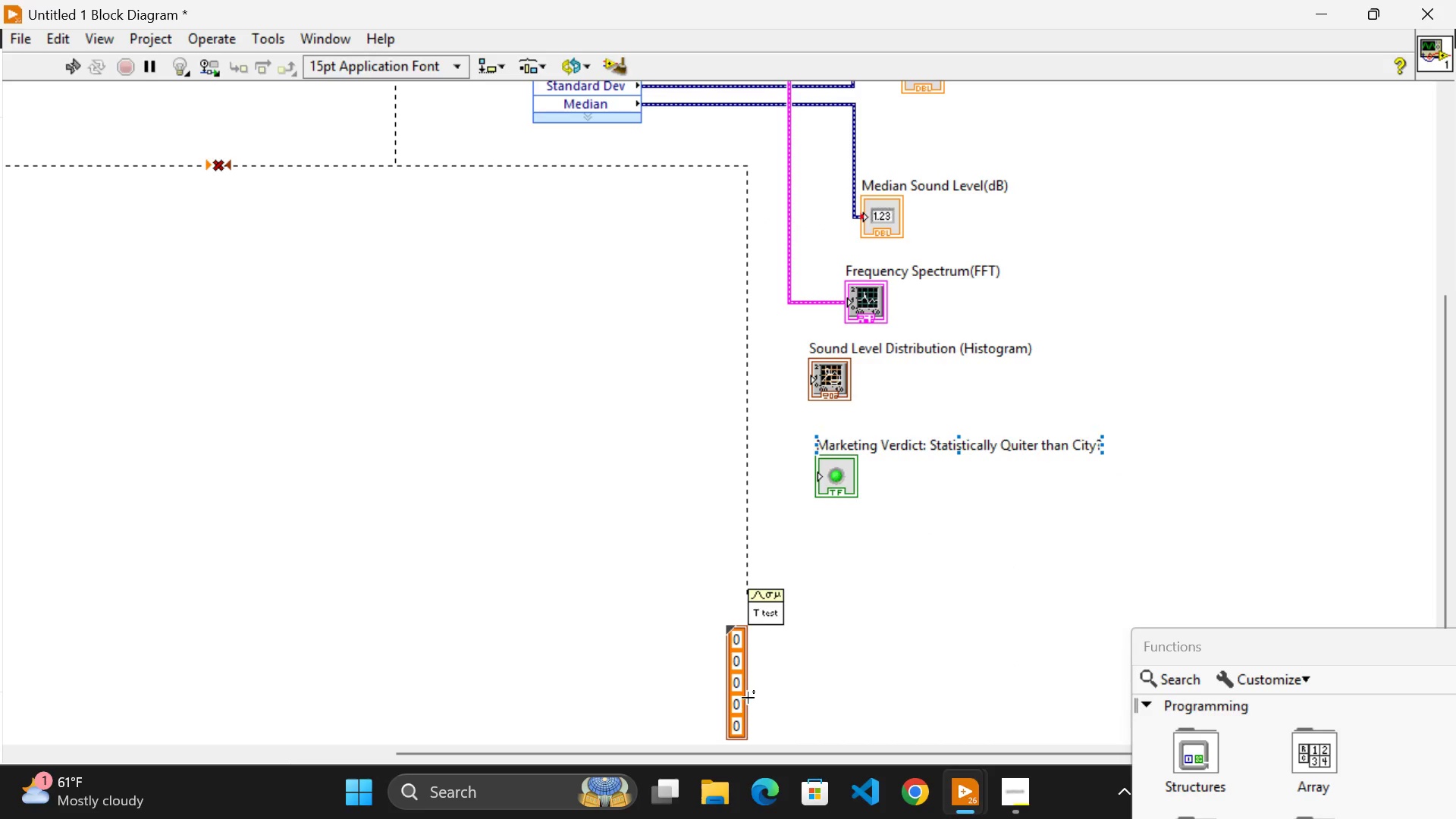 
left_click([737, 687])
 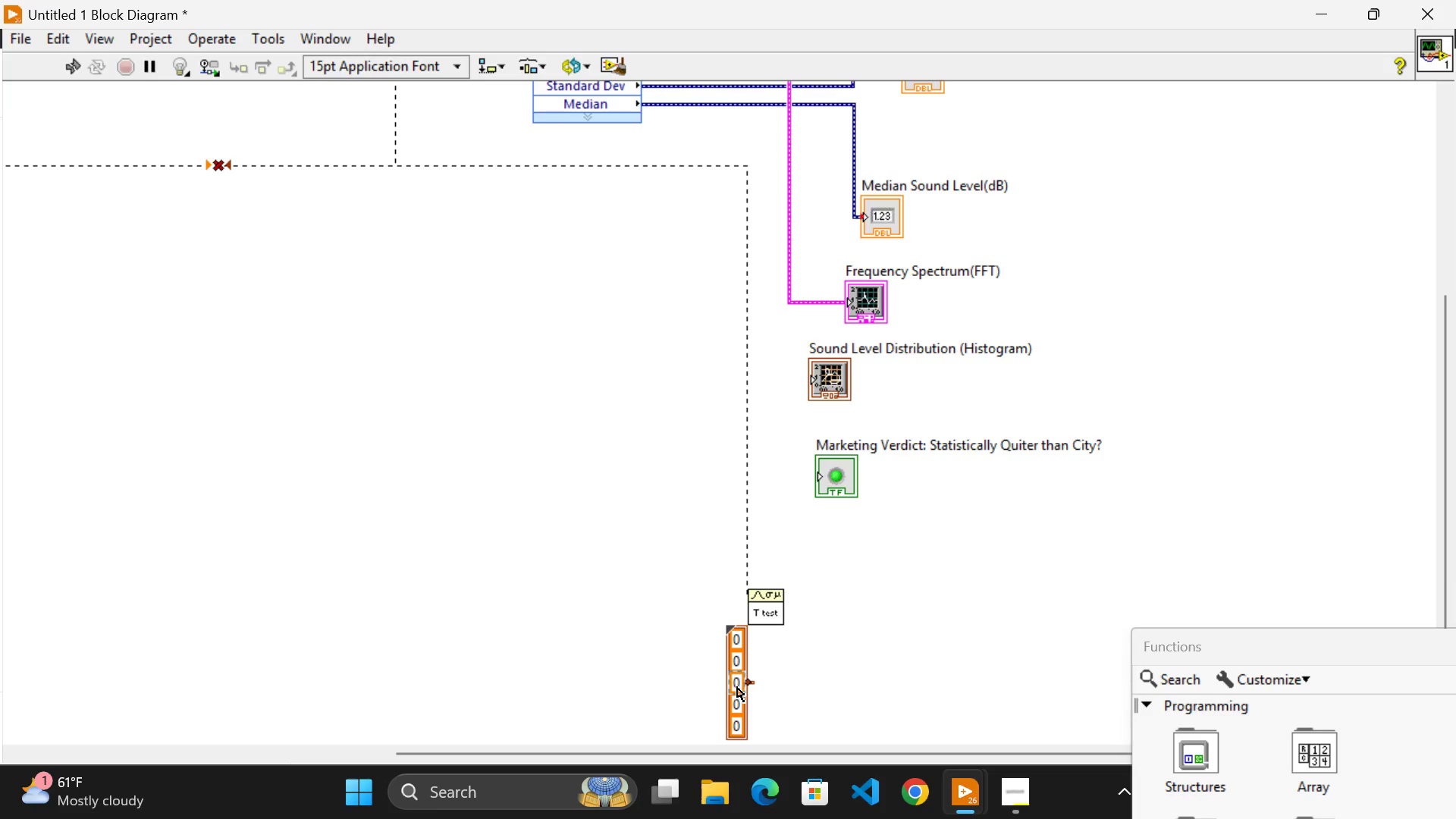 
scroll: coordinate [737, 687], scroll_direction: down, amount: 1.0
 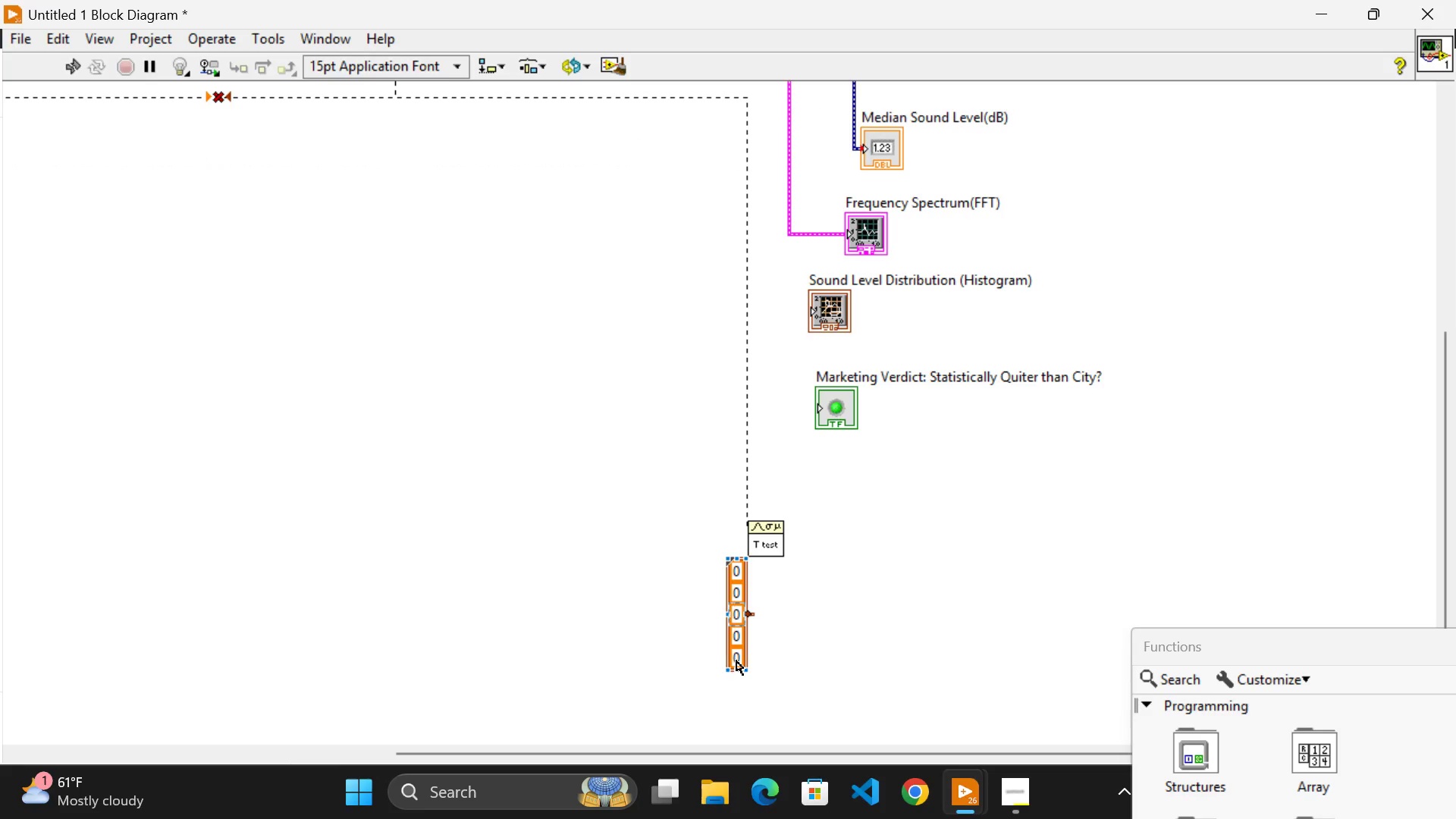 
left_click([736, 661])
 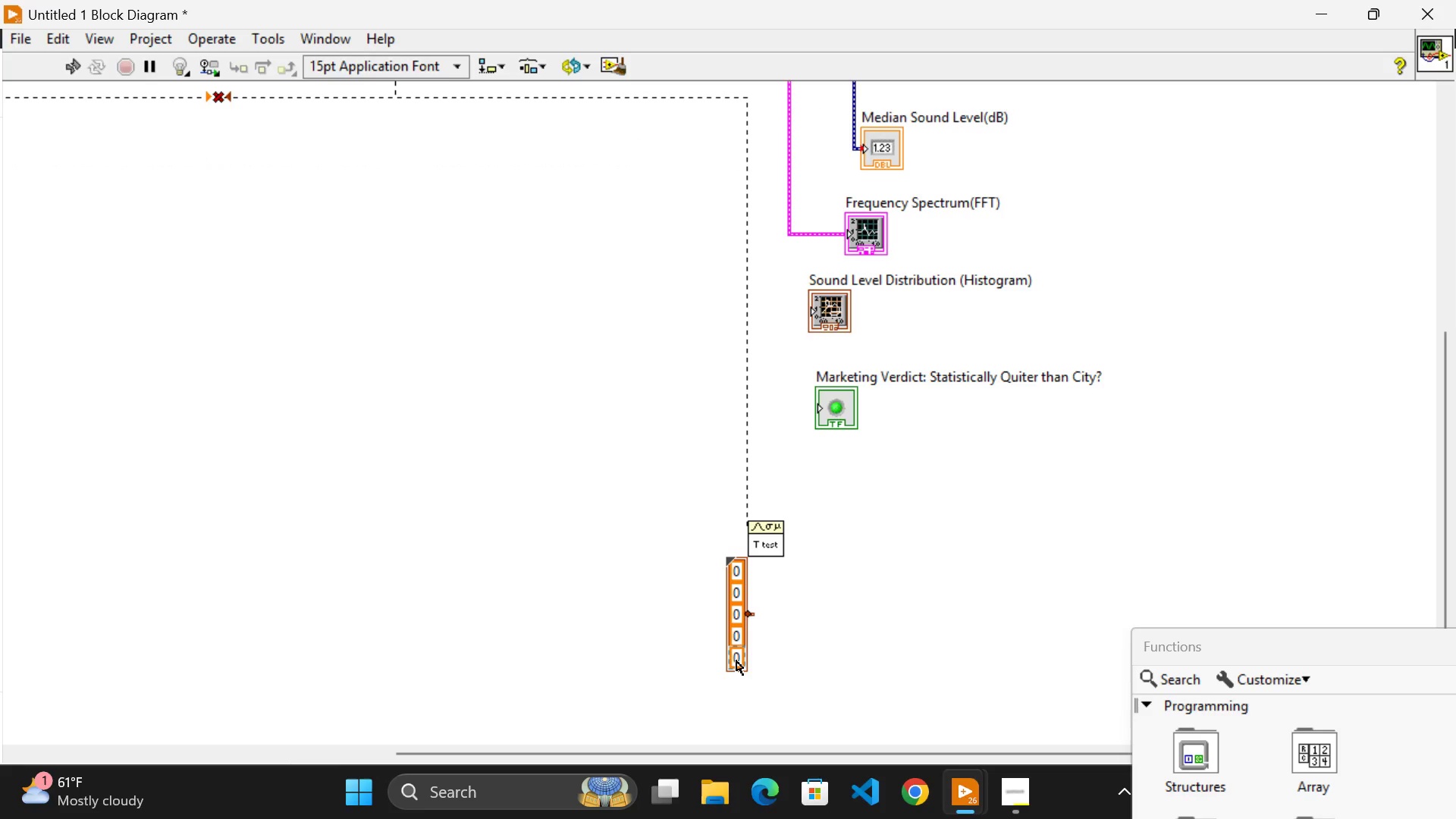 
wait(5.86)
 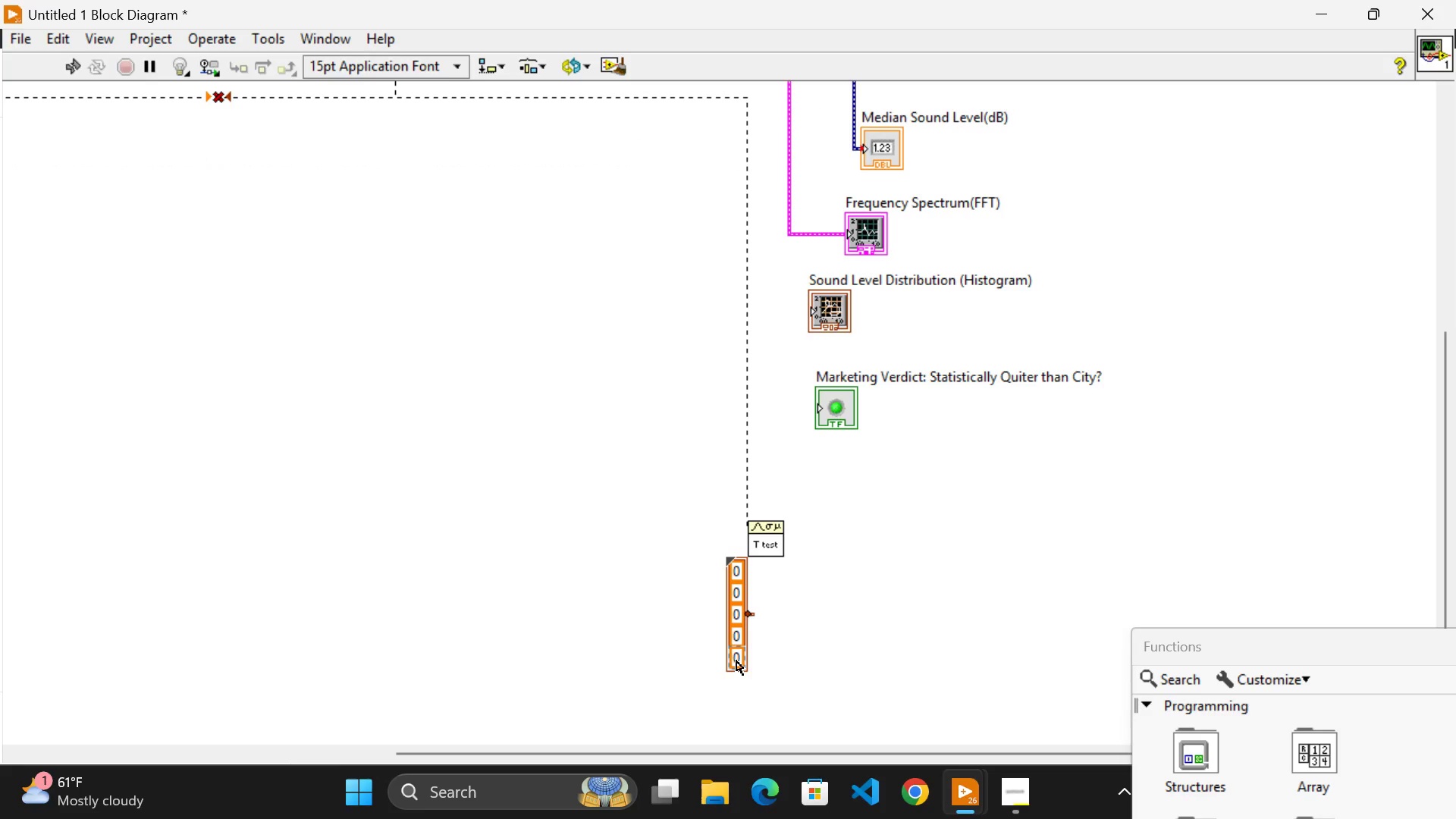 
key(0)
 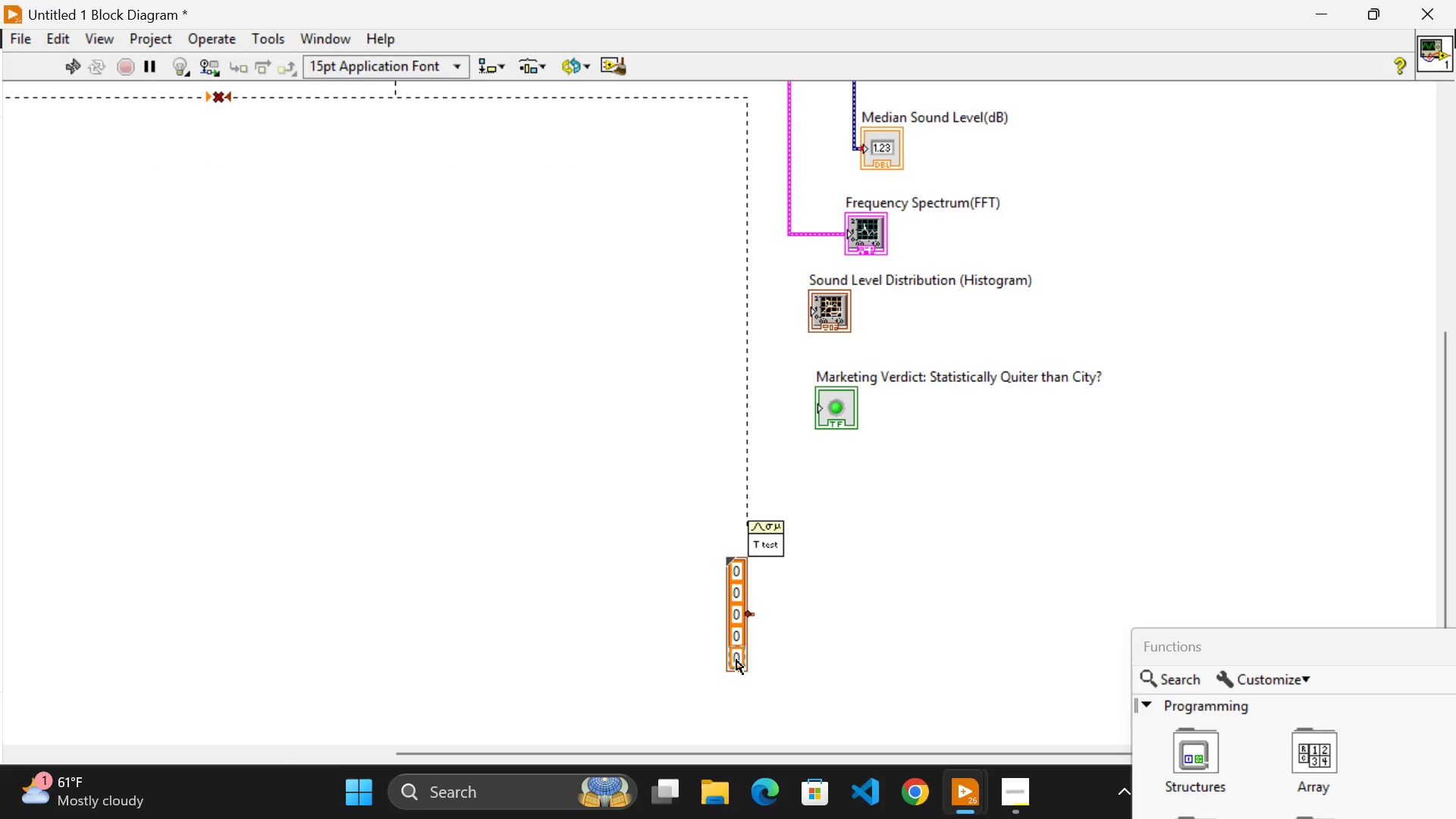 
key(Period)
 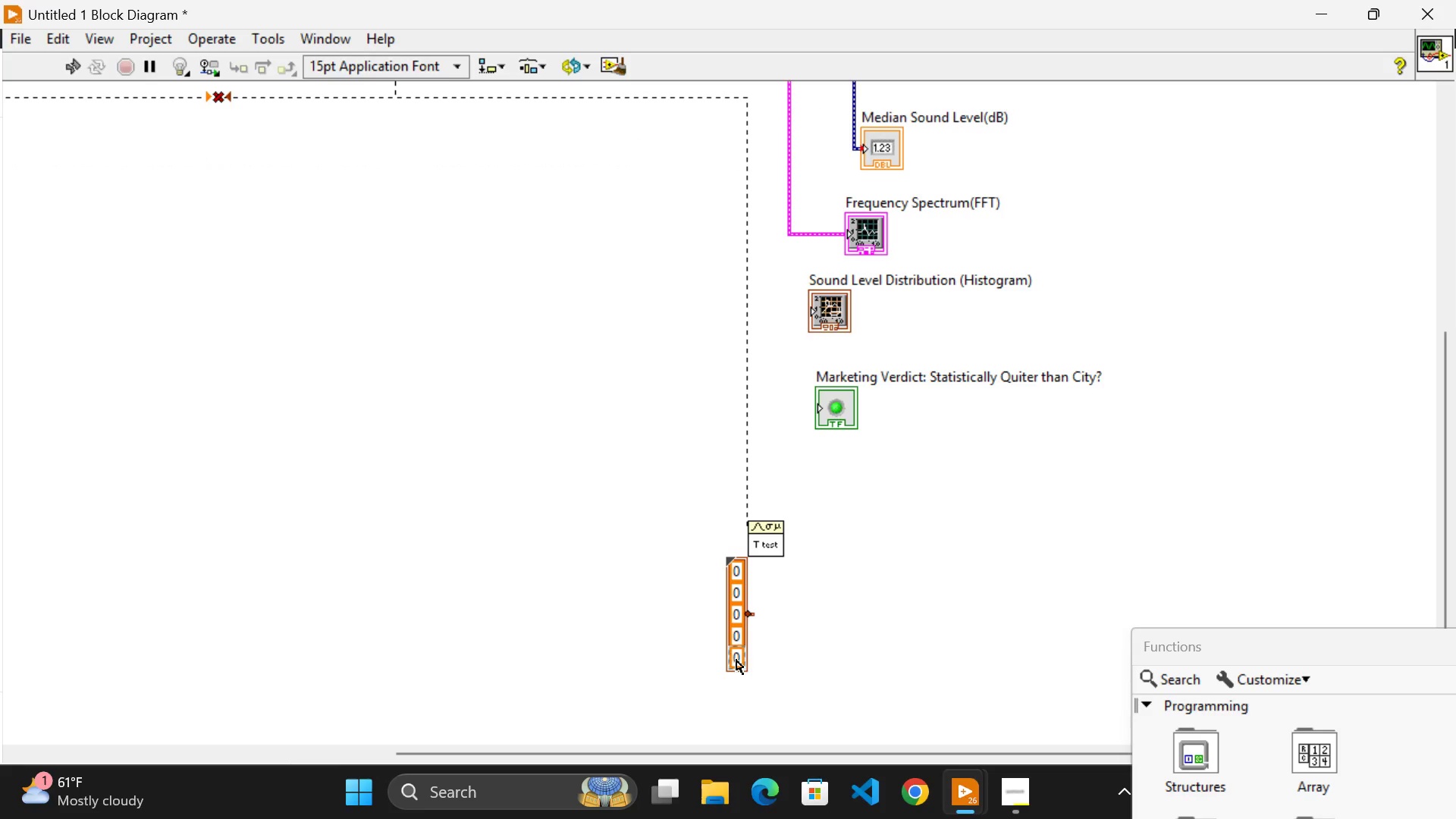 
key(Backspace)
 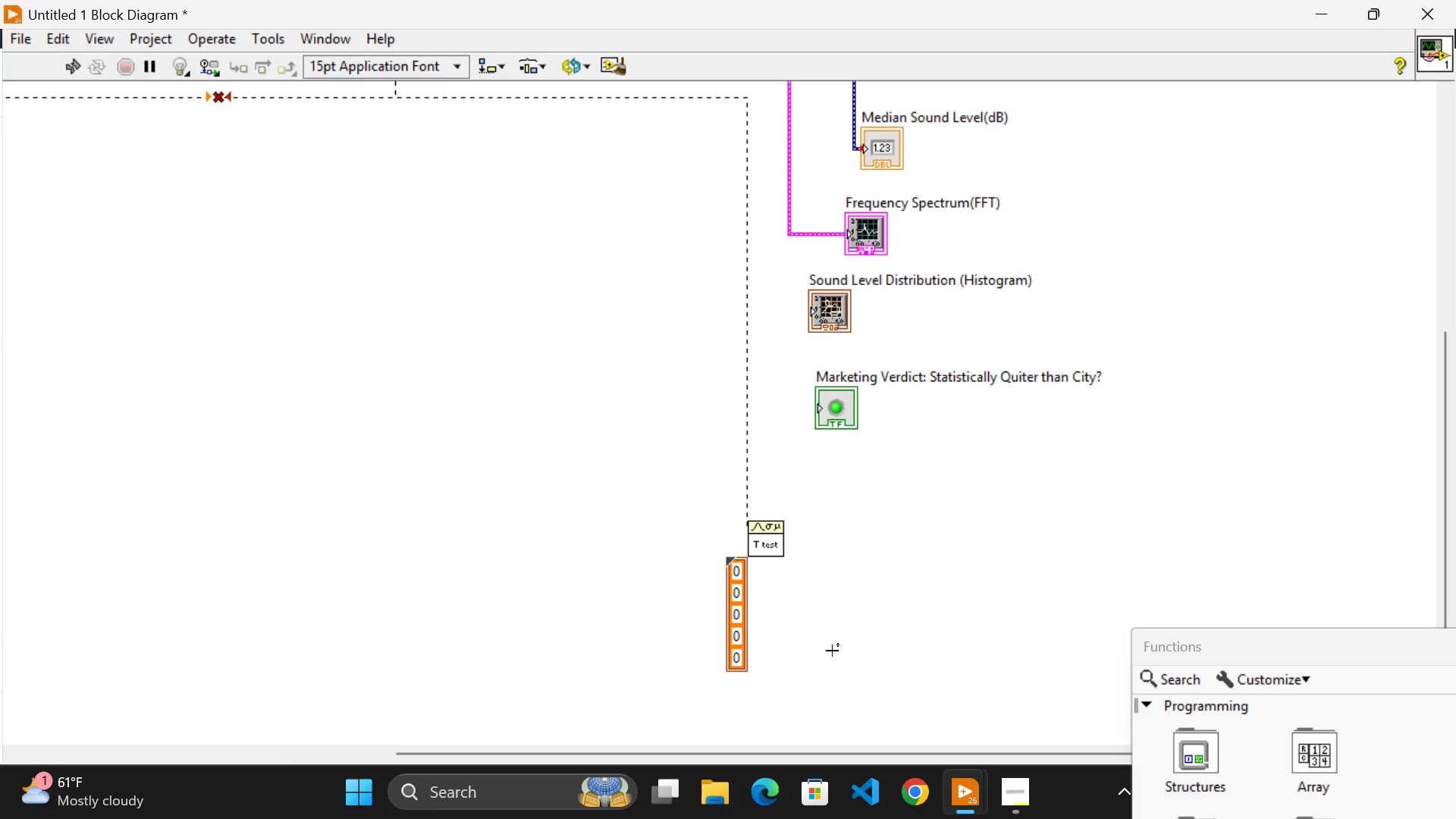 
left_click([832, 651])
 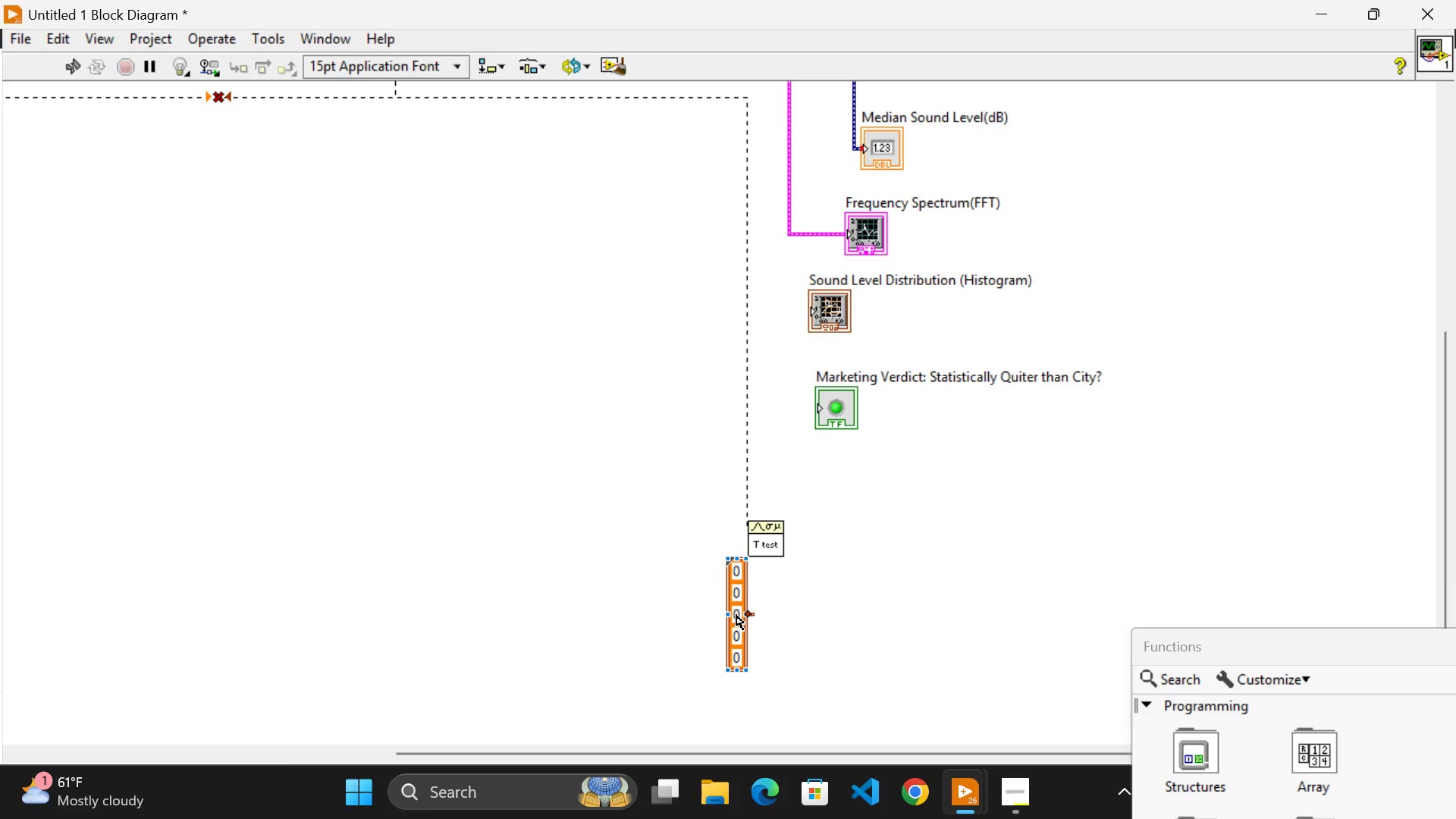 
left_click([737, 615])
 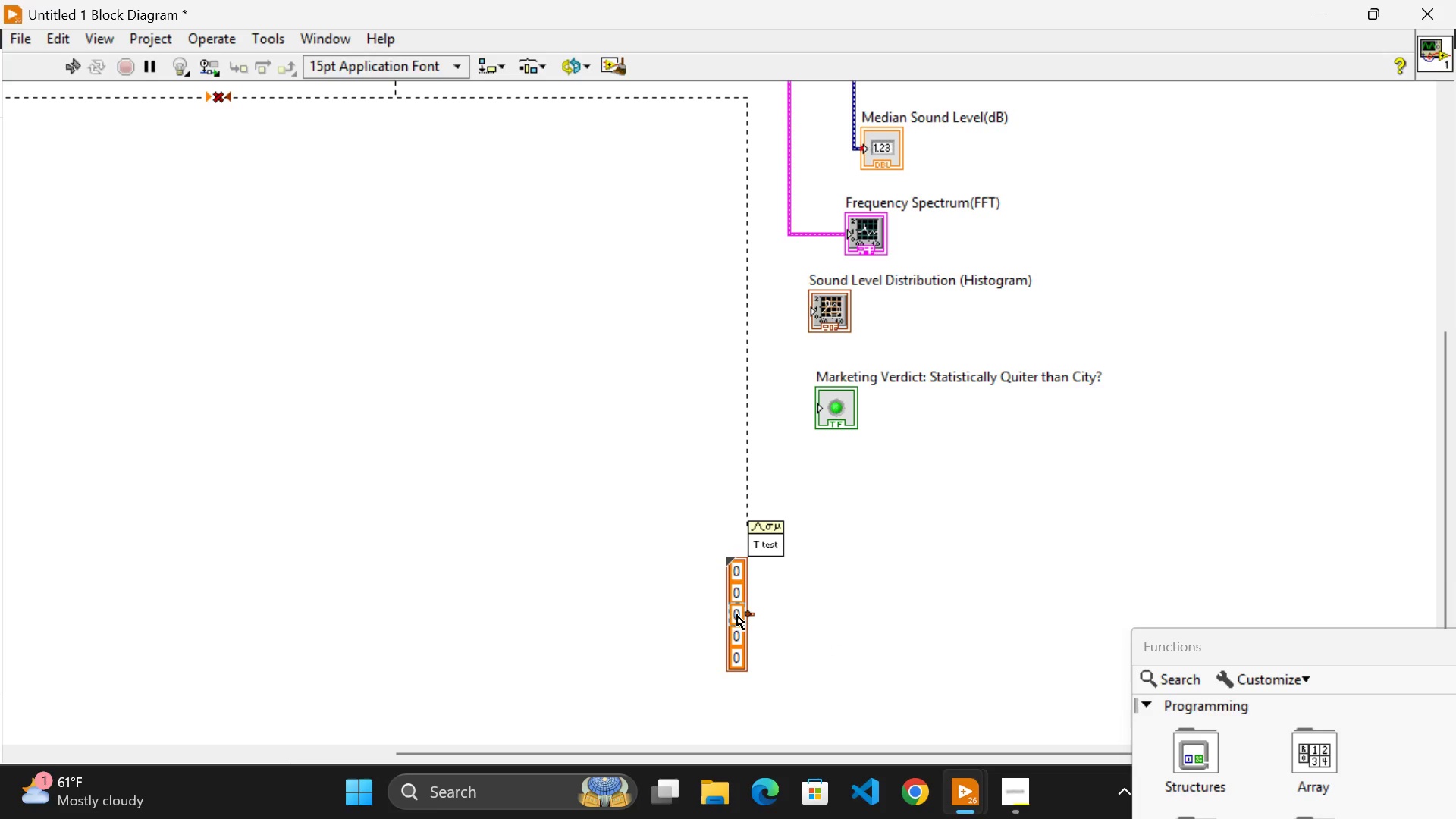 
key(Backspace)
 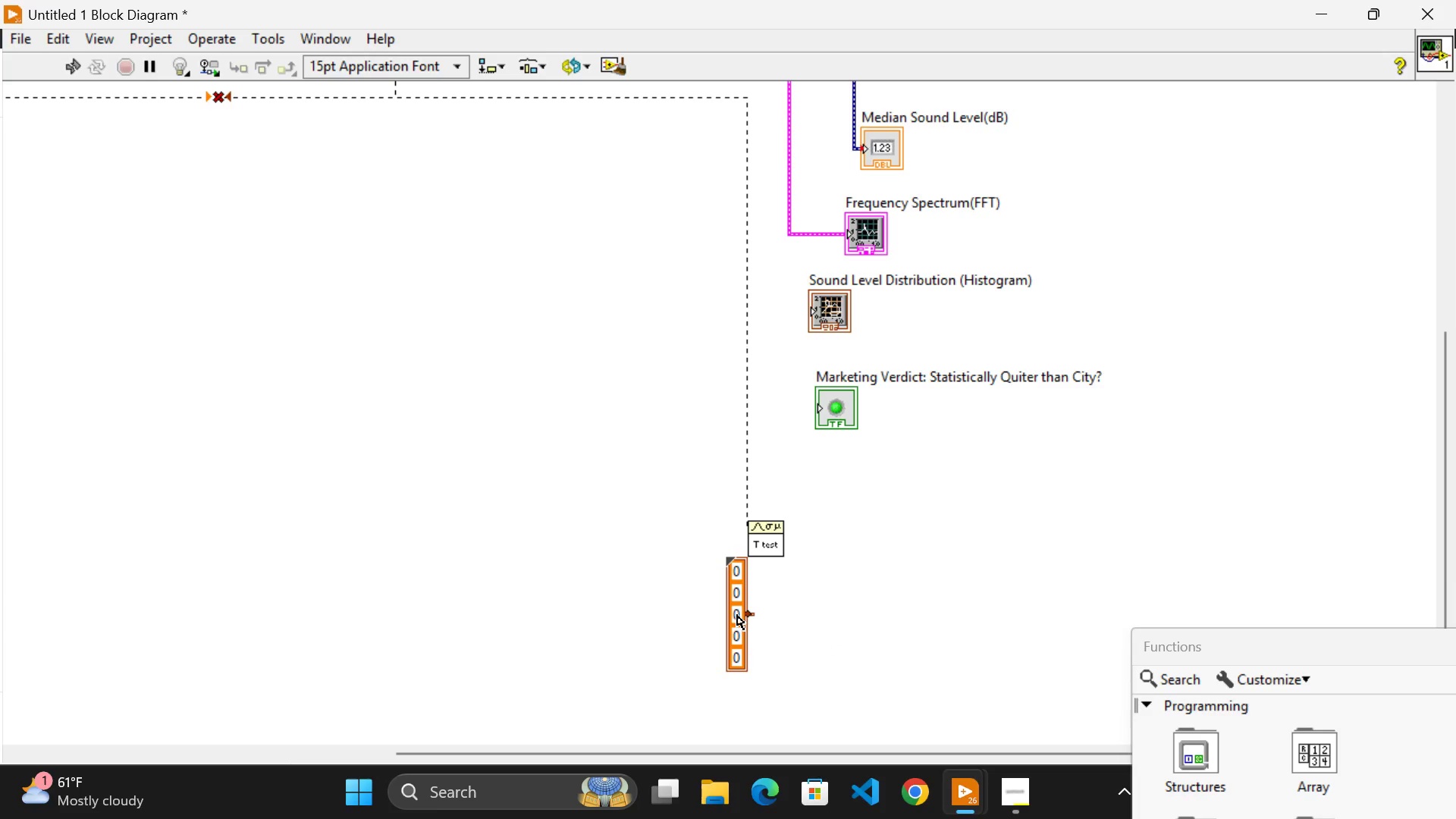 
key(Backspace)
 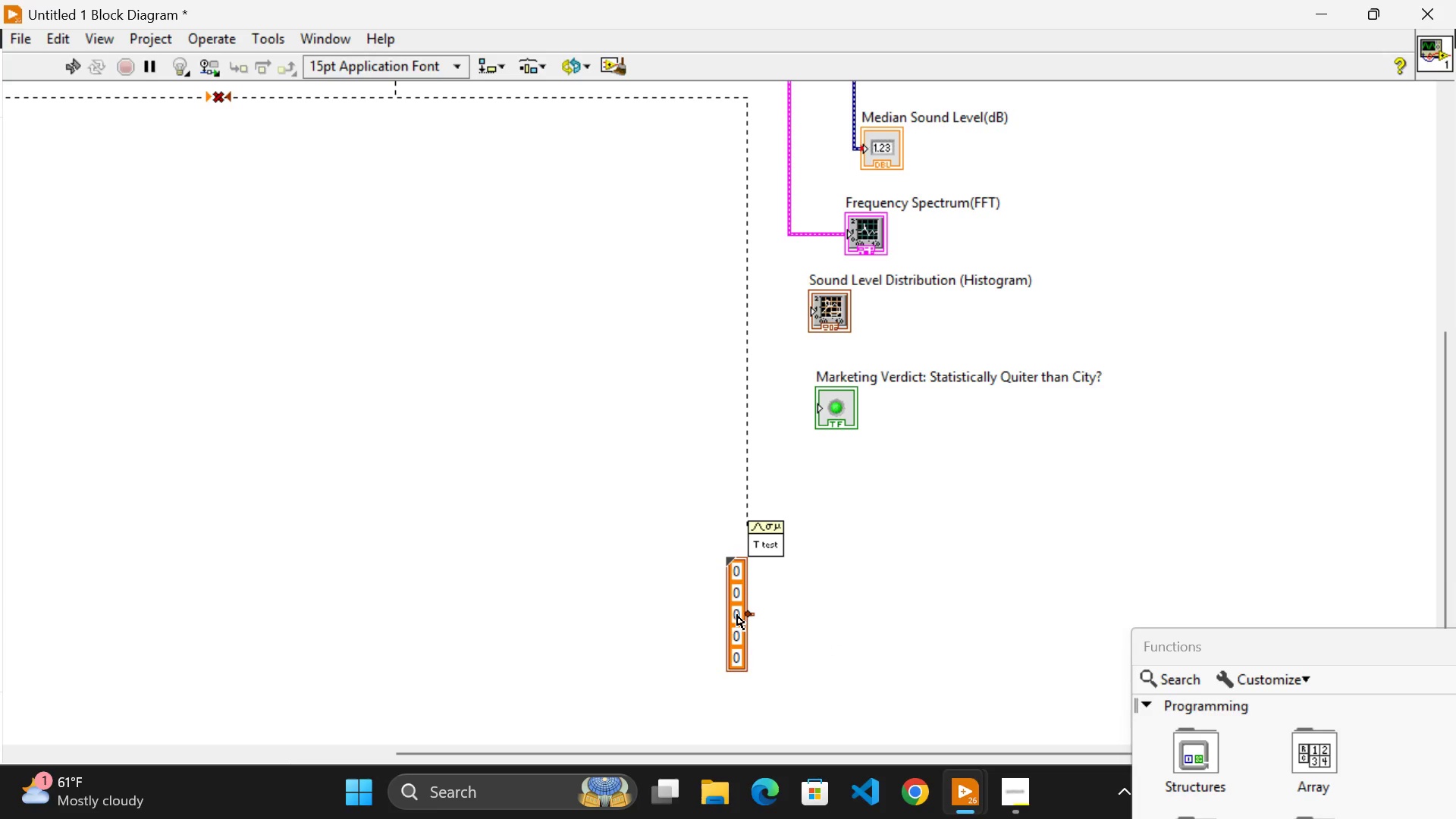 
key(Delete)
 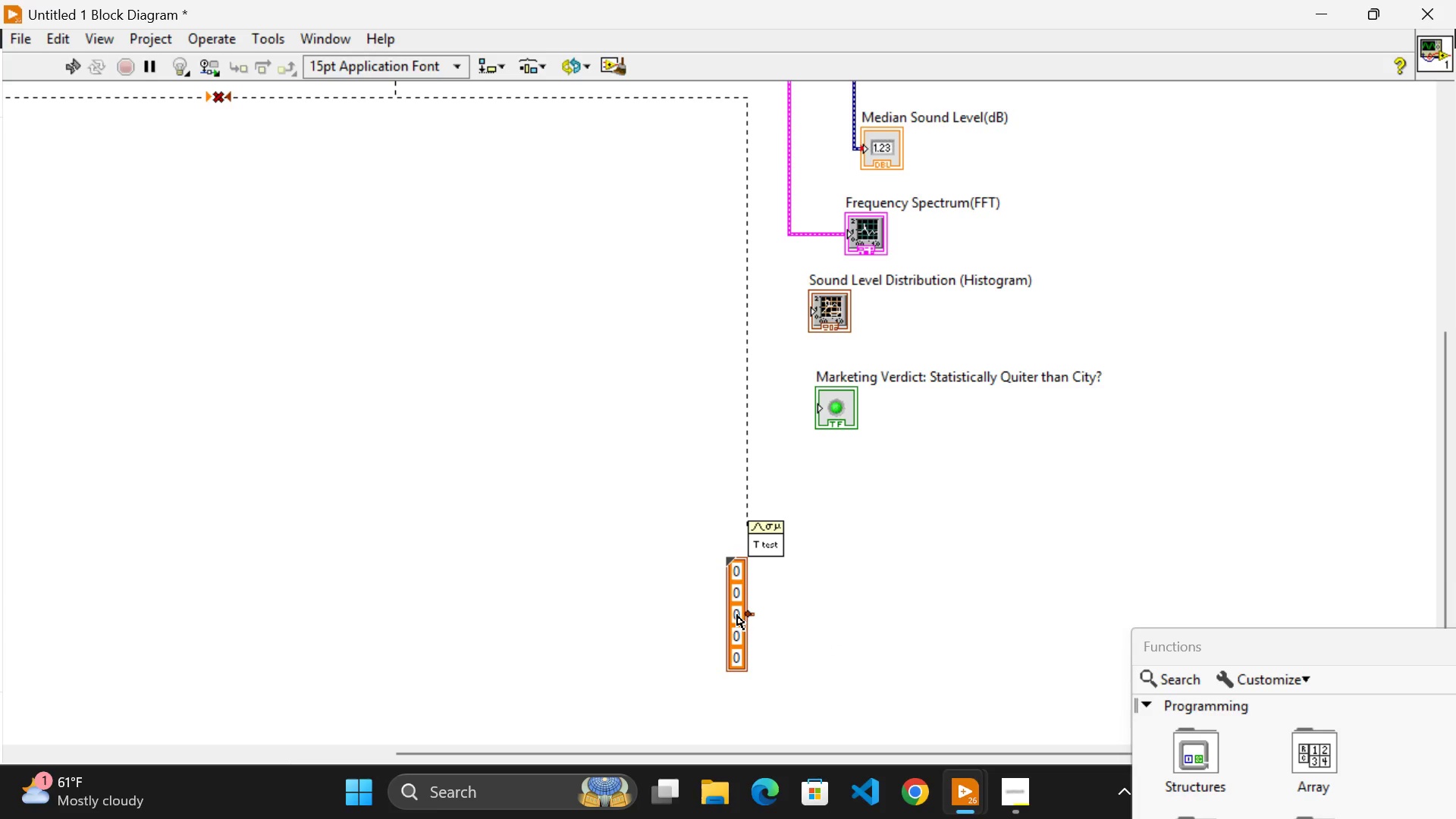 
left_click([737, 615])
 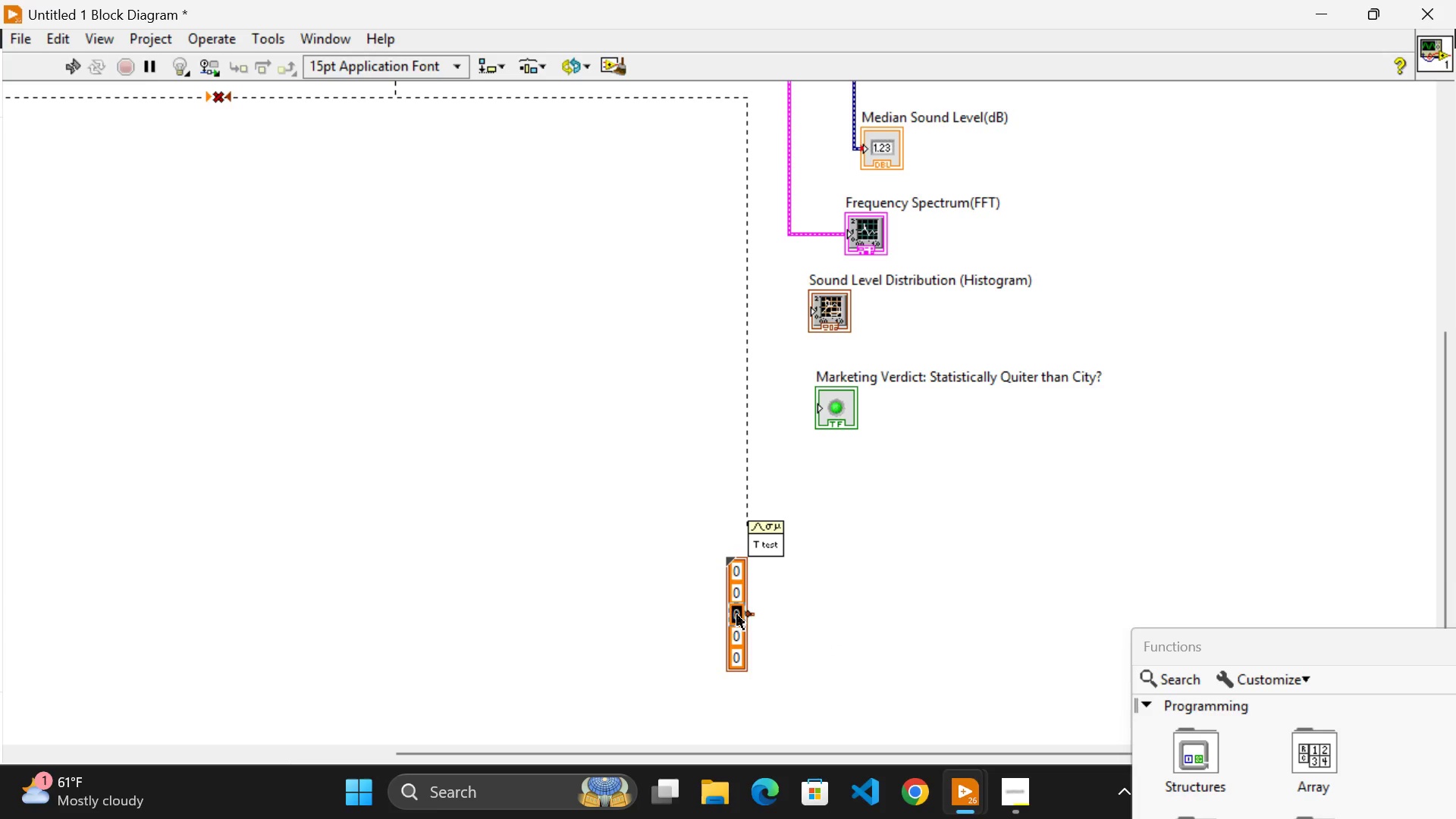 
left_click_drag(start_coordinate=[737, 615], to_coordinate=[719, 618])
 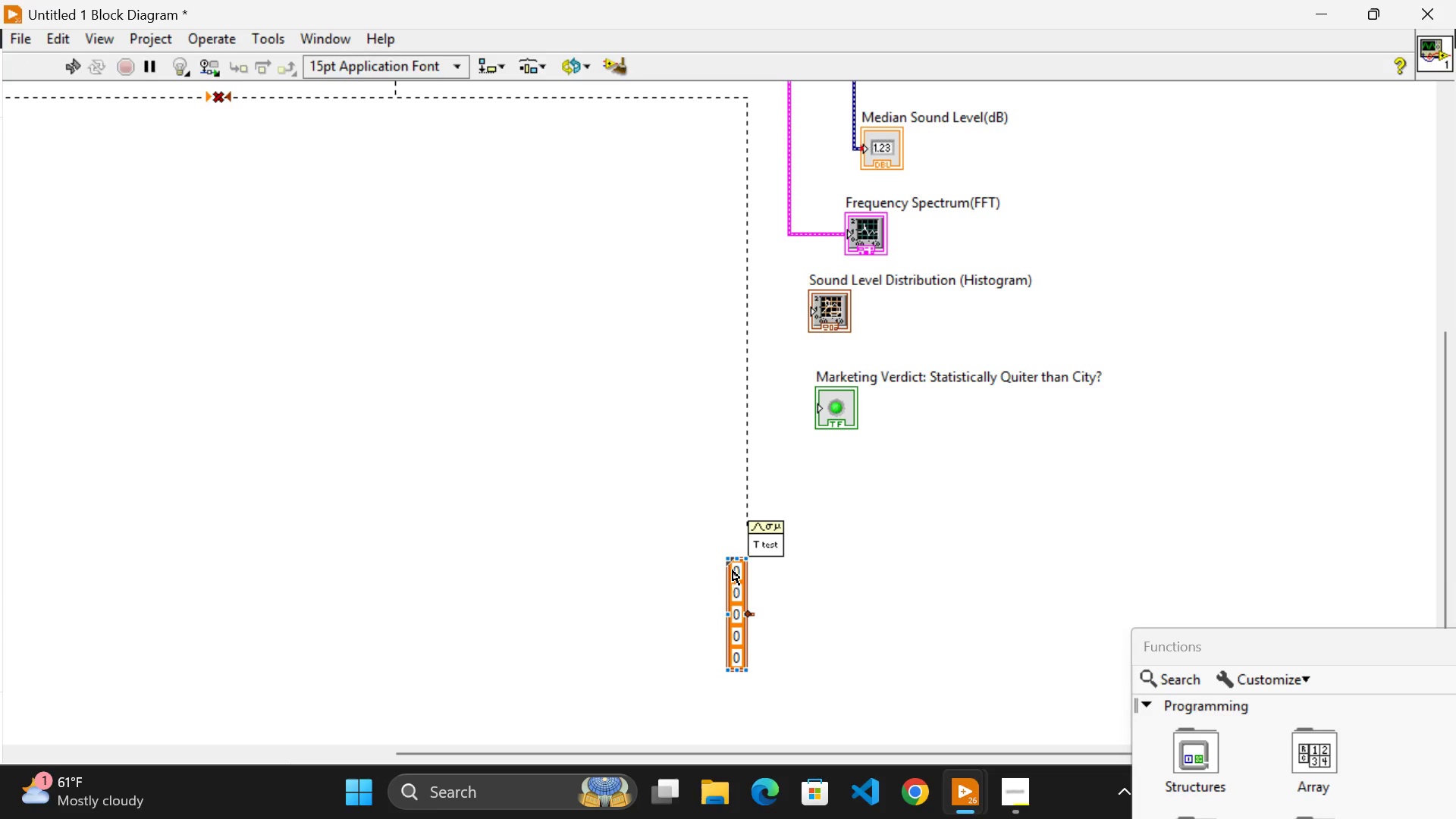 
left_click([737, 570])
 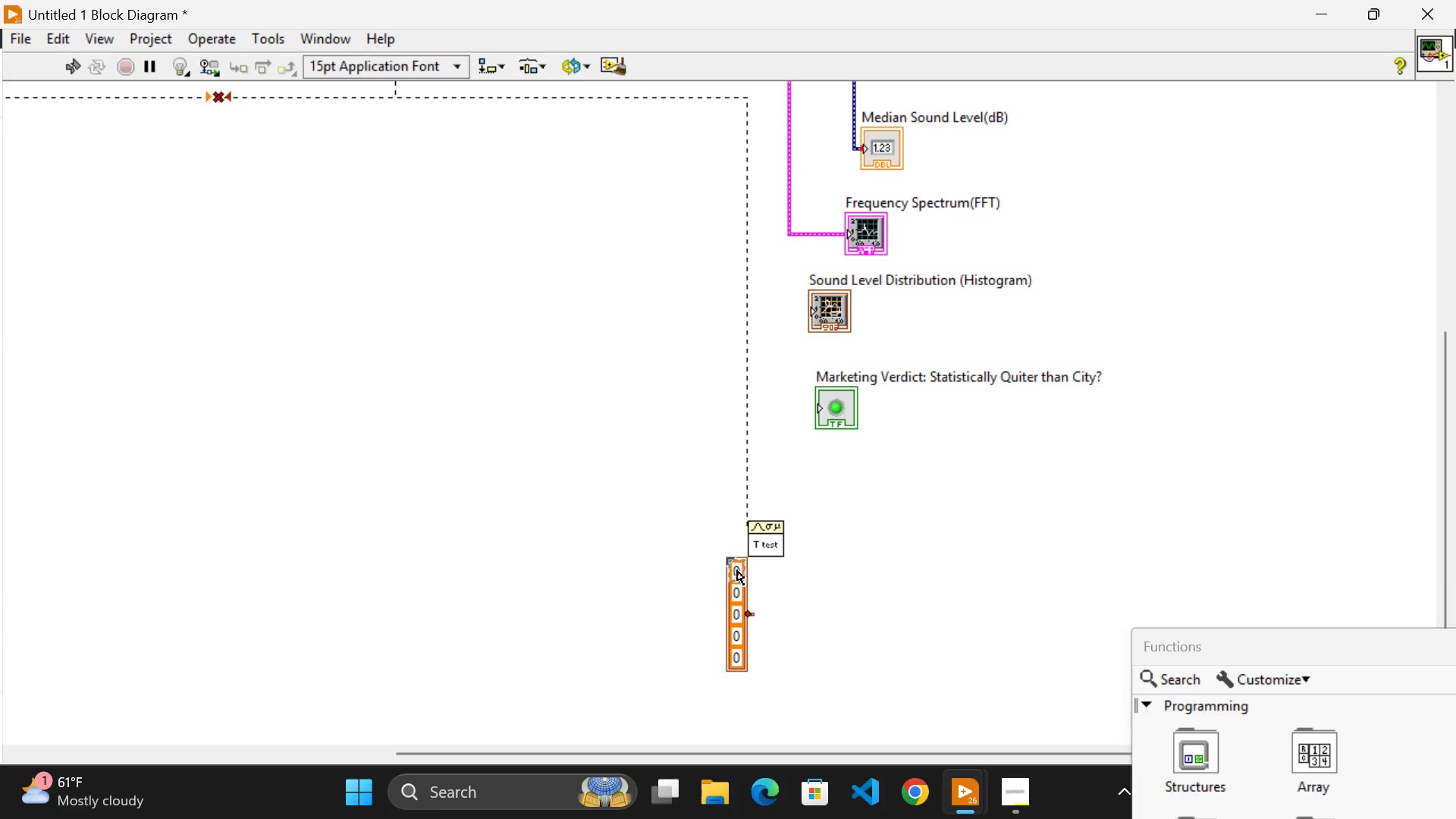 
key(Backspace)
 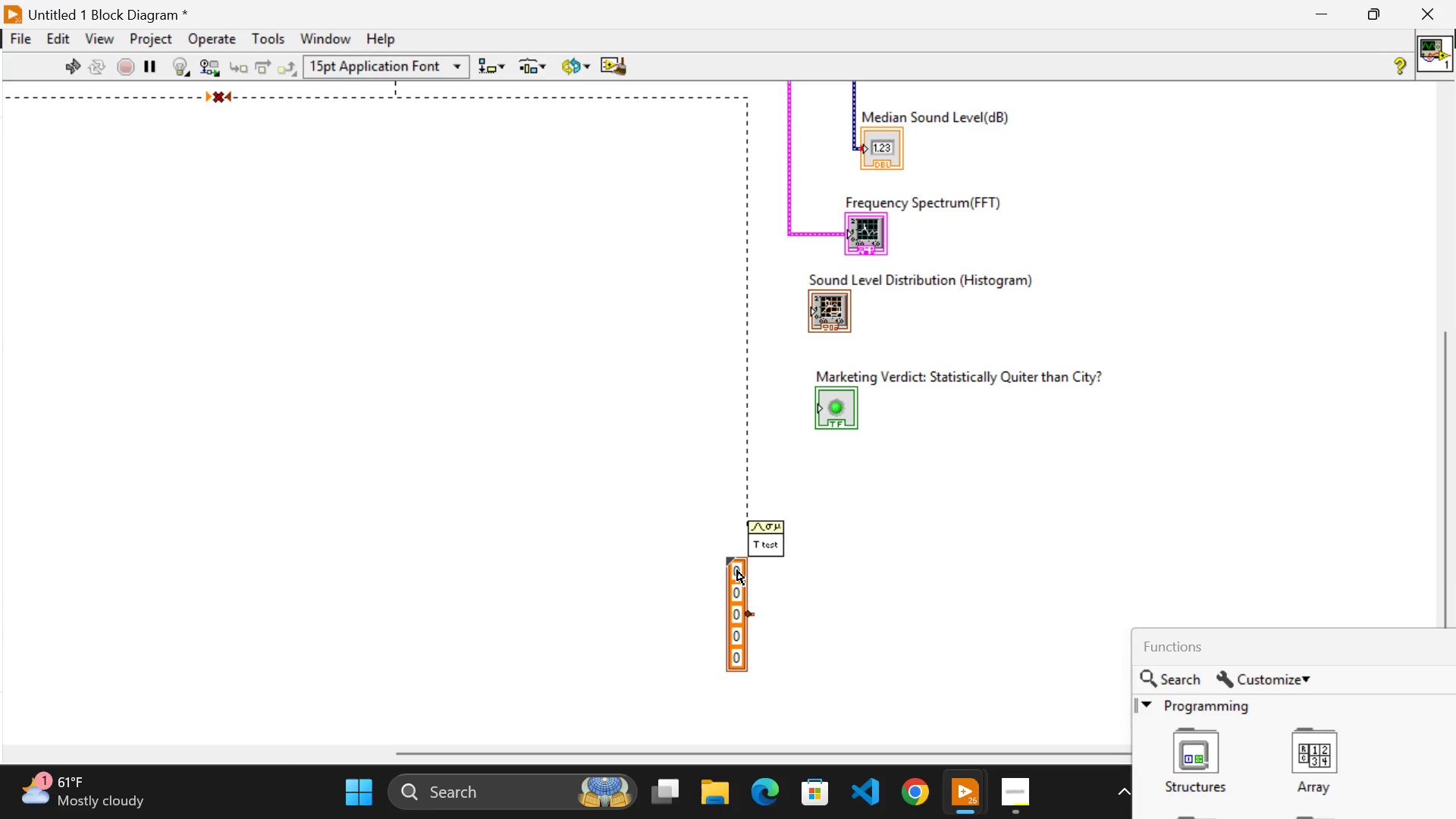 
key(Backspace)
 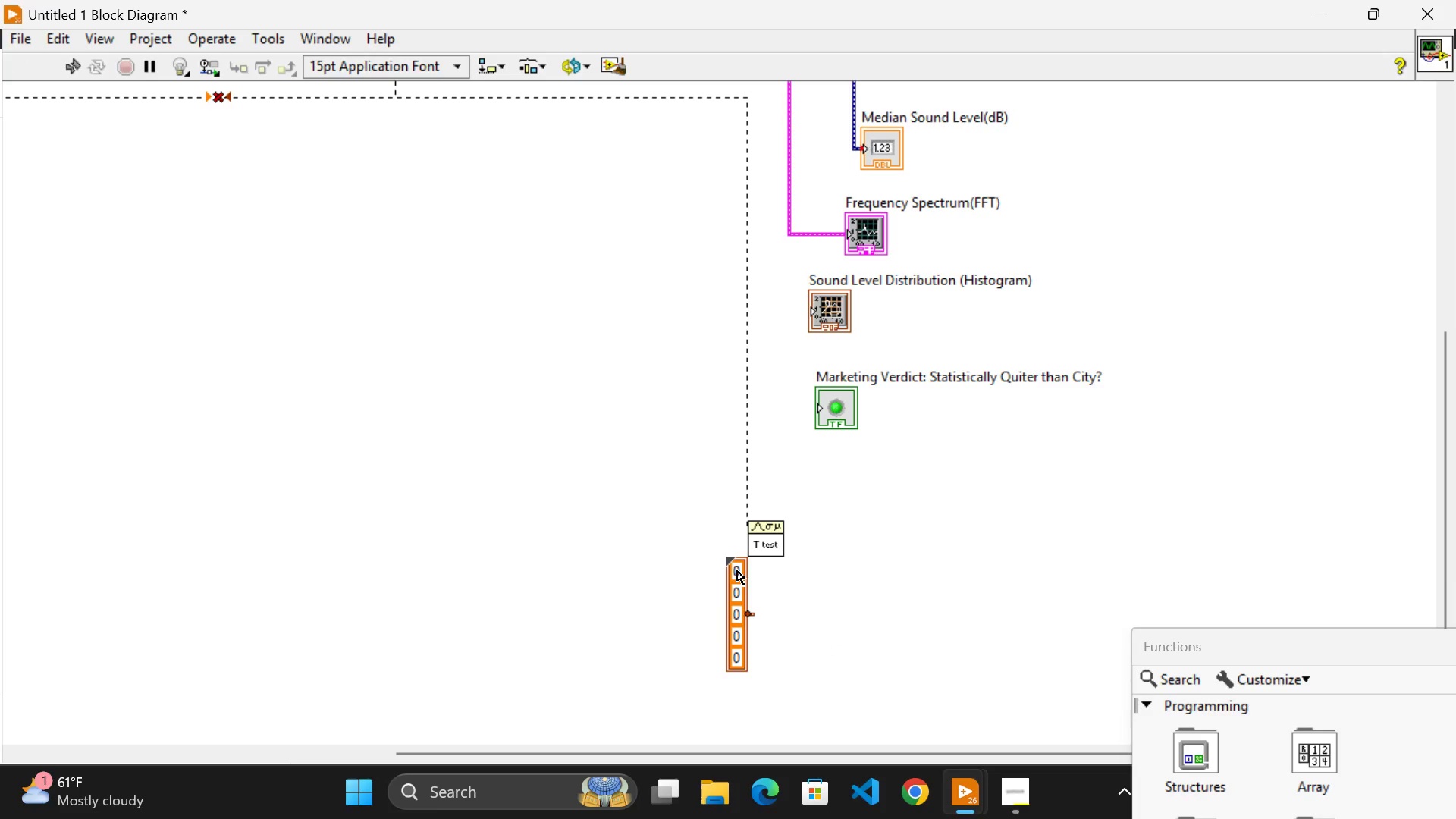 
key(Backspace)
 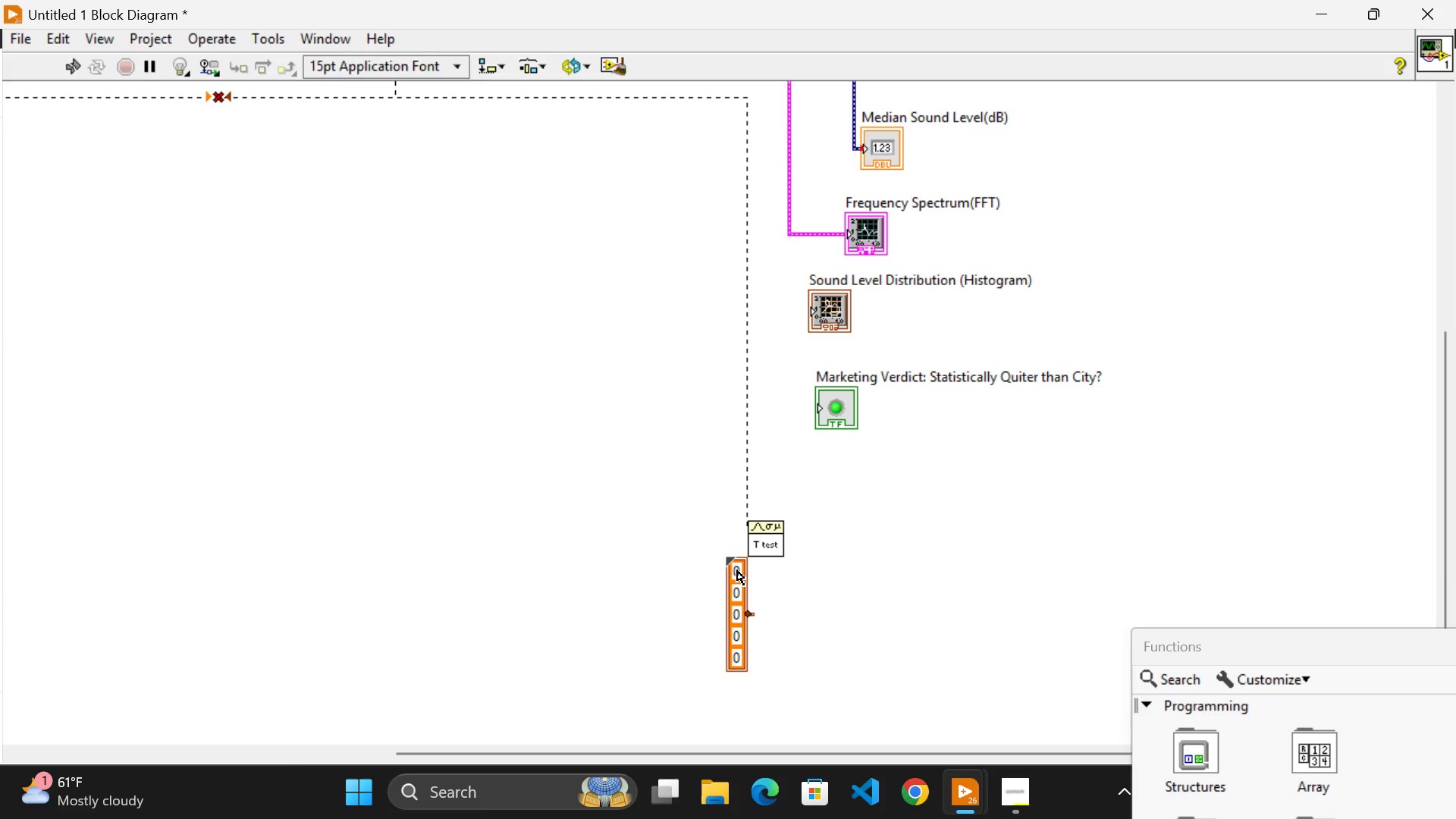 
key(Control+Z)
 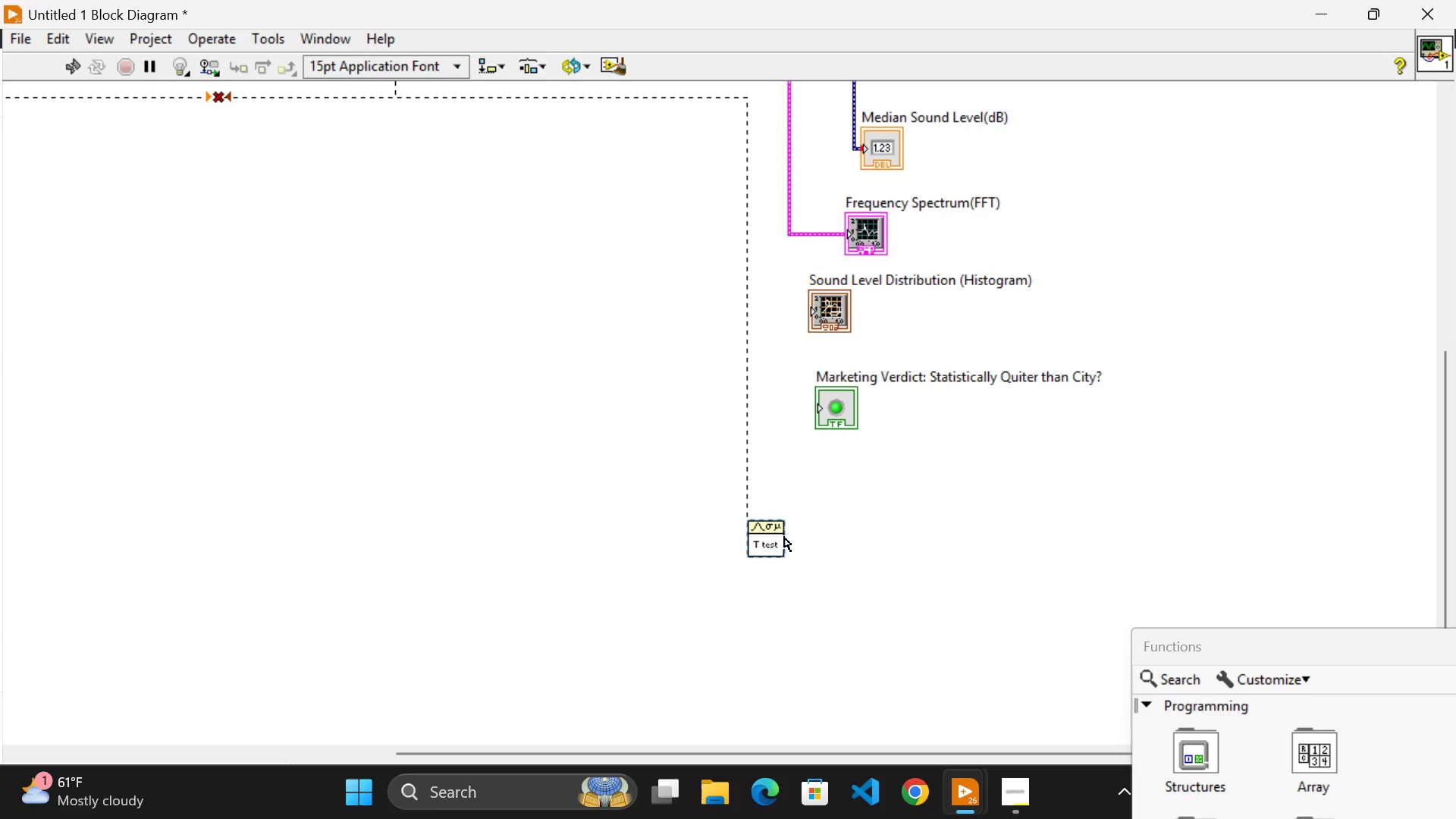 
left_click([773, 541])
 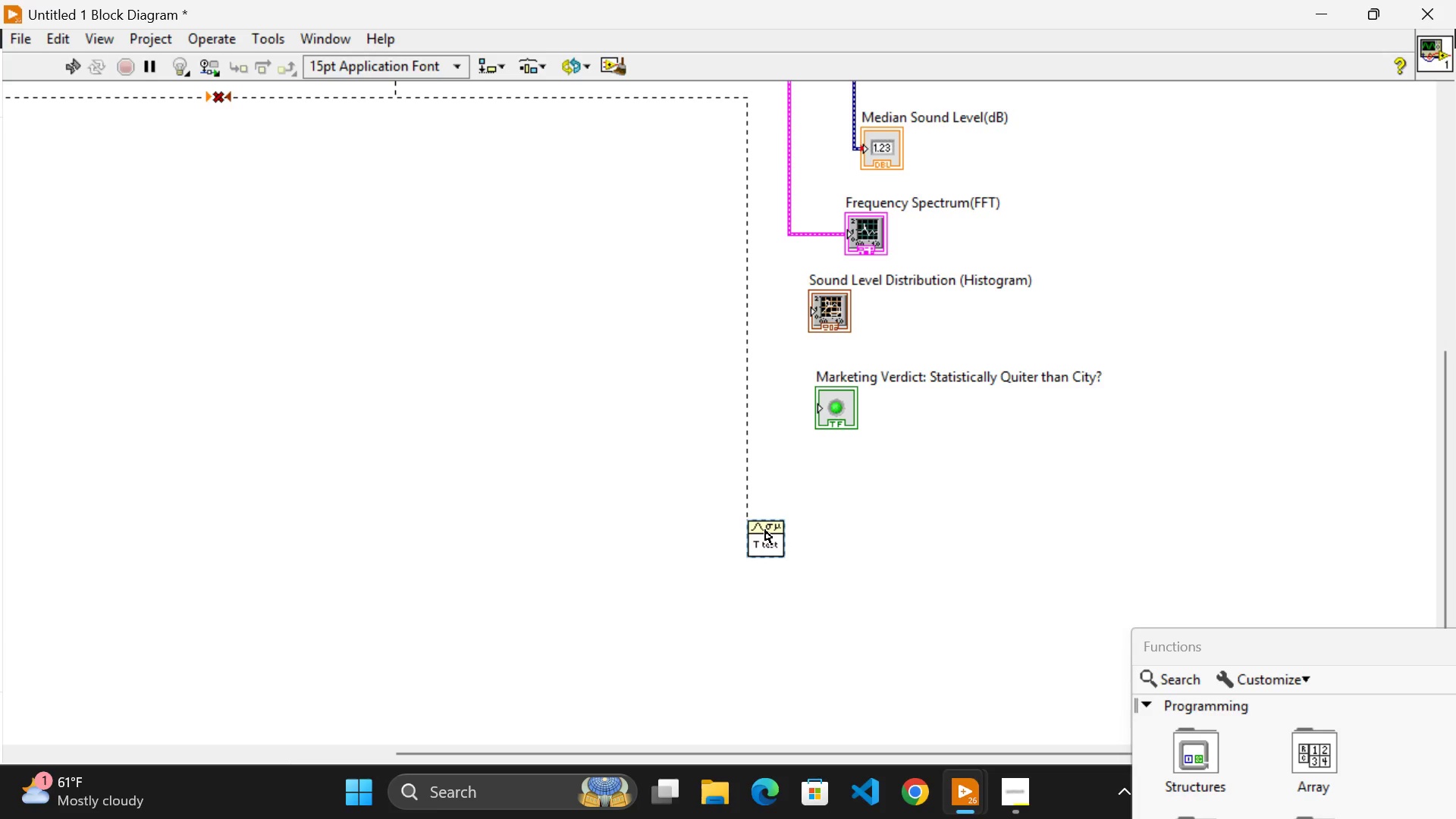 
left_click([817, 698])
 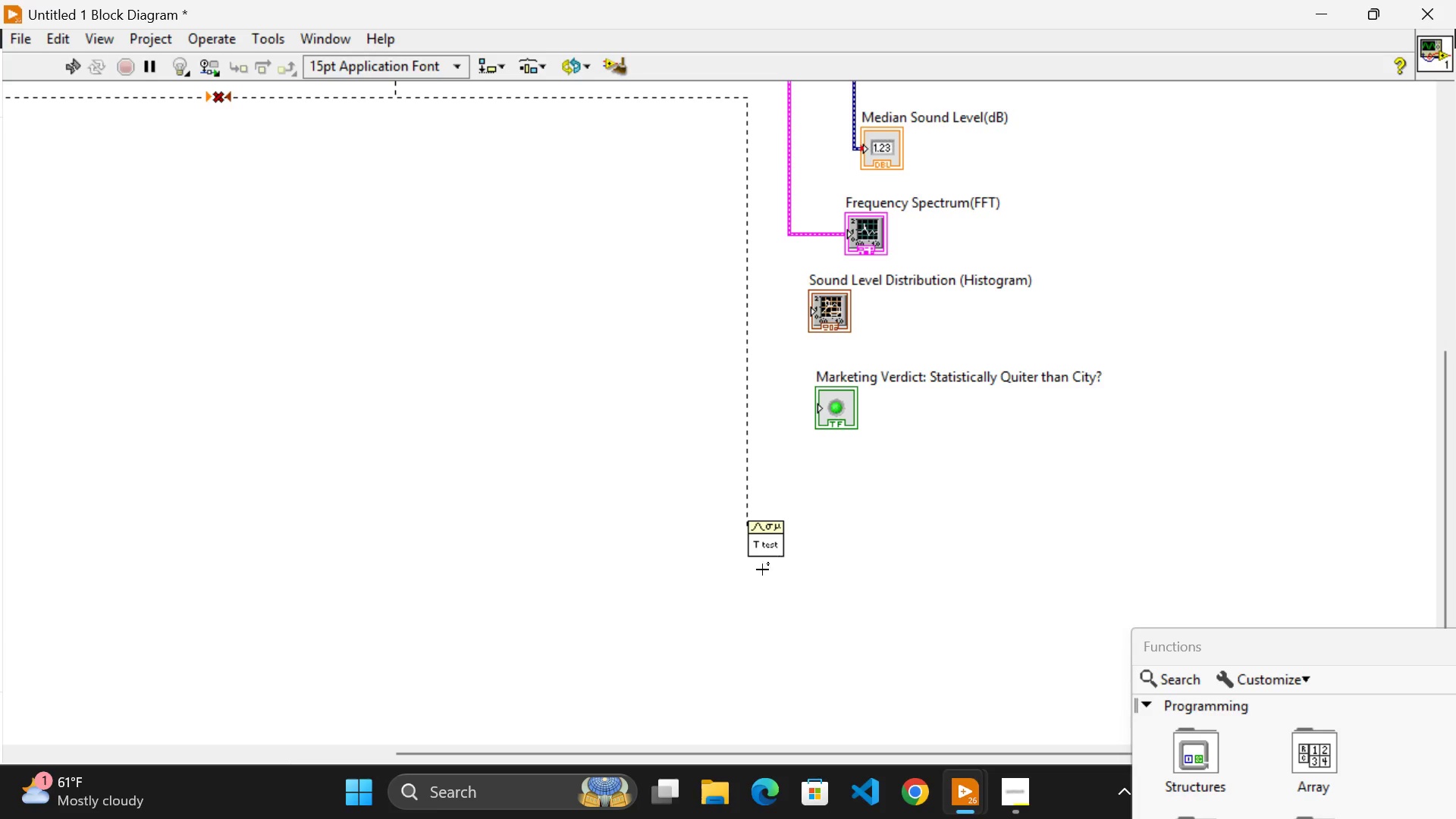 
mouse_move([738, 538])
 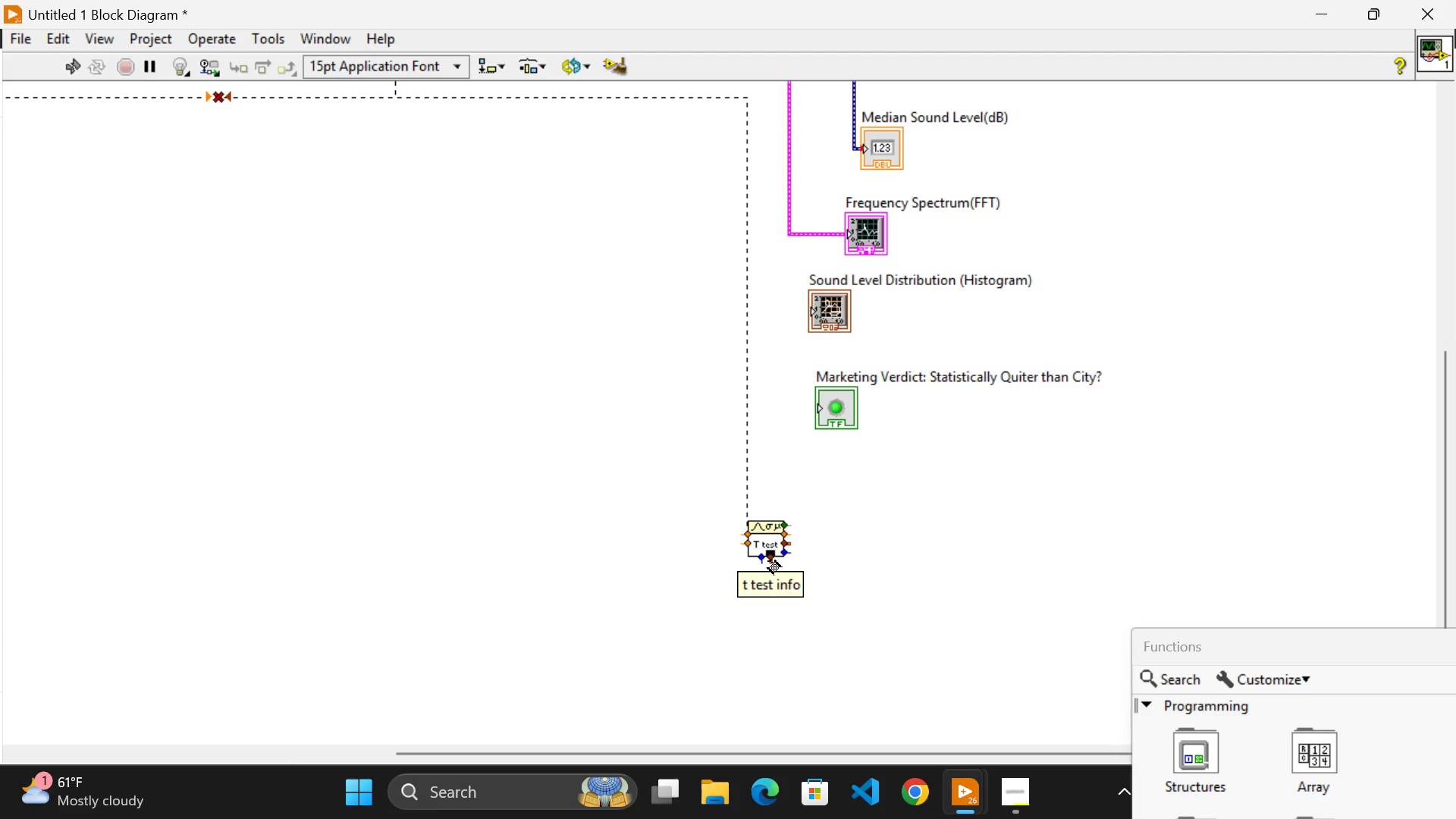 
wait(9.97)
 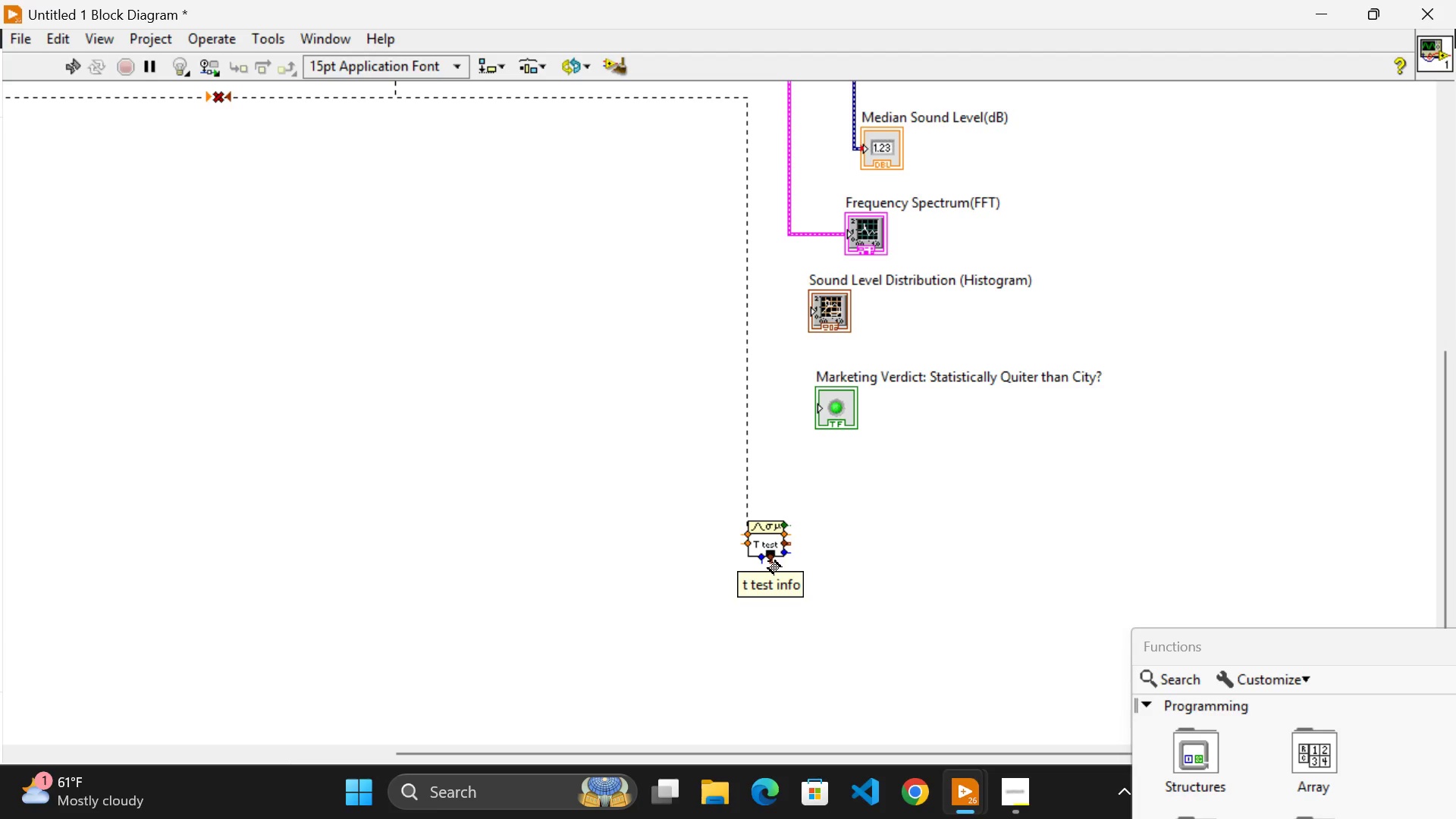 
left_click_drag(start_coordinate=[784, 541], to_coordinate=[846, 541])
 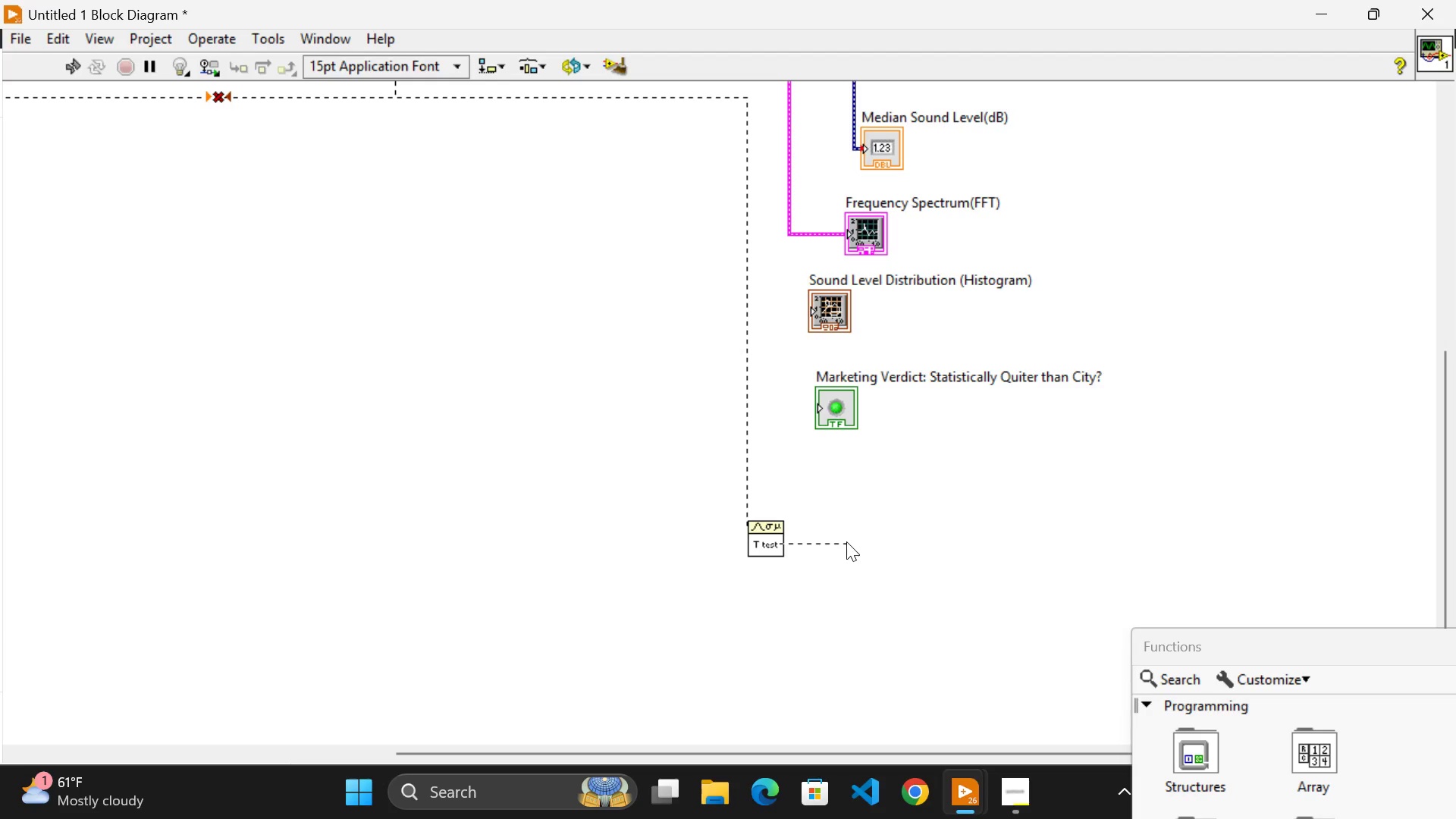 
right_click([846, 541])
 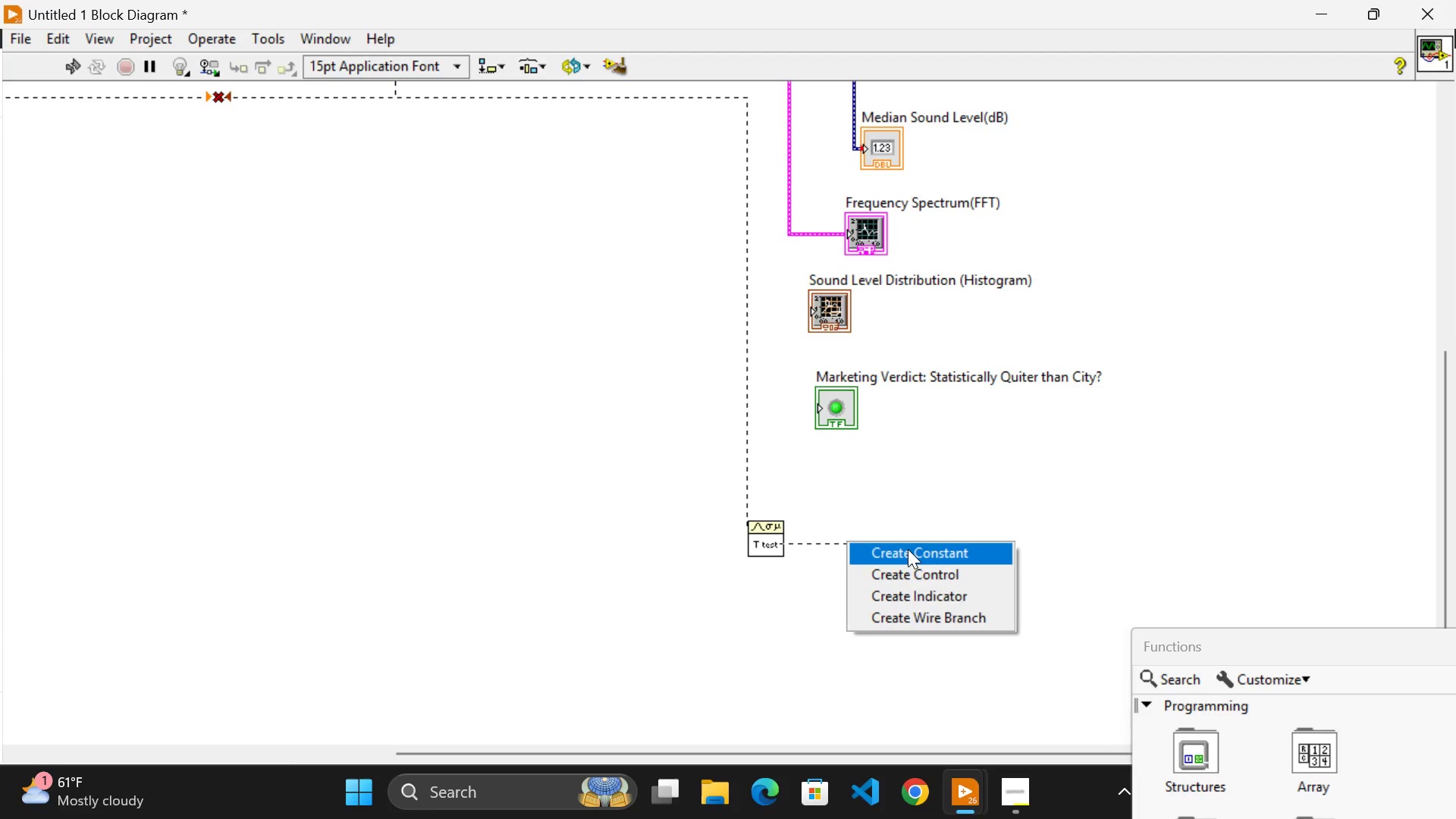 
left_click([908, 549])
 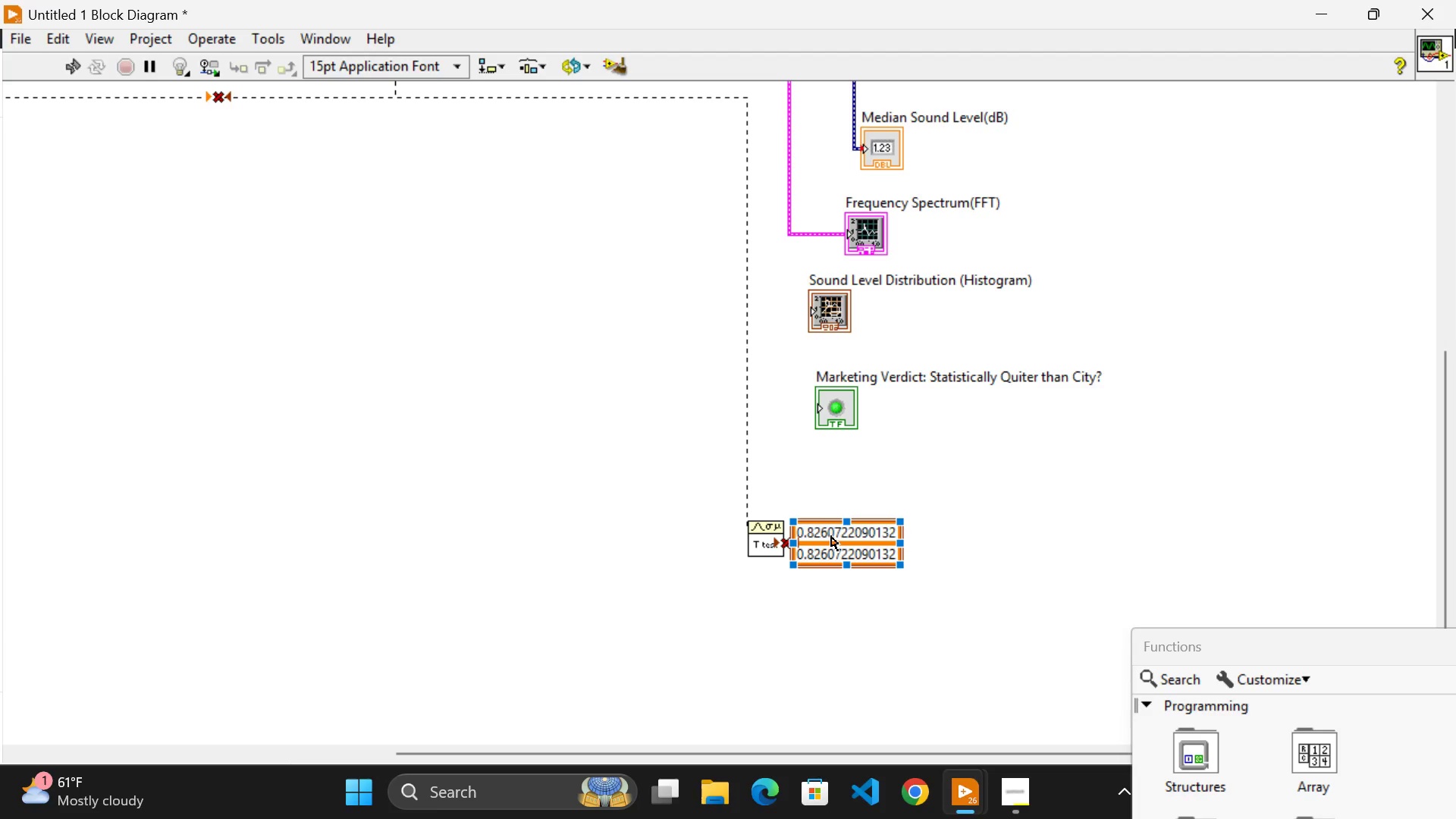 
double_click([831, 536])
 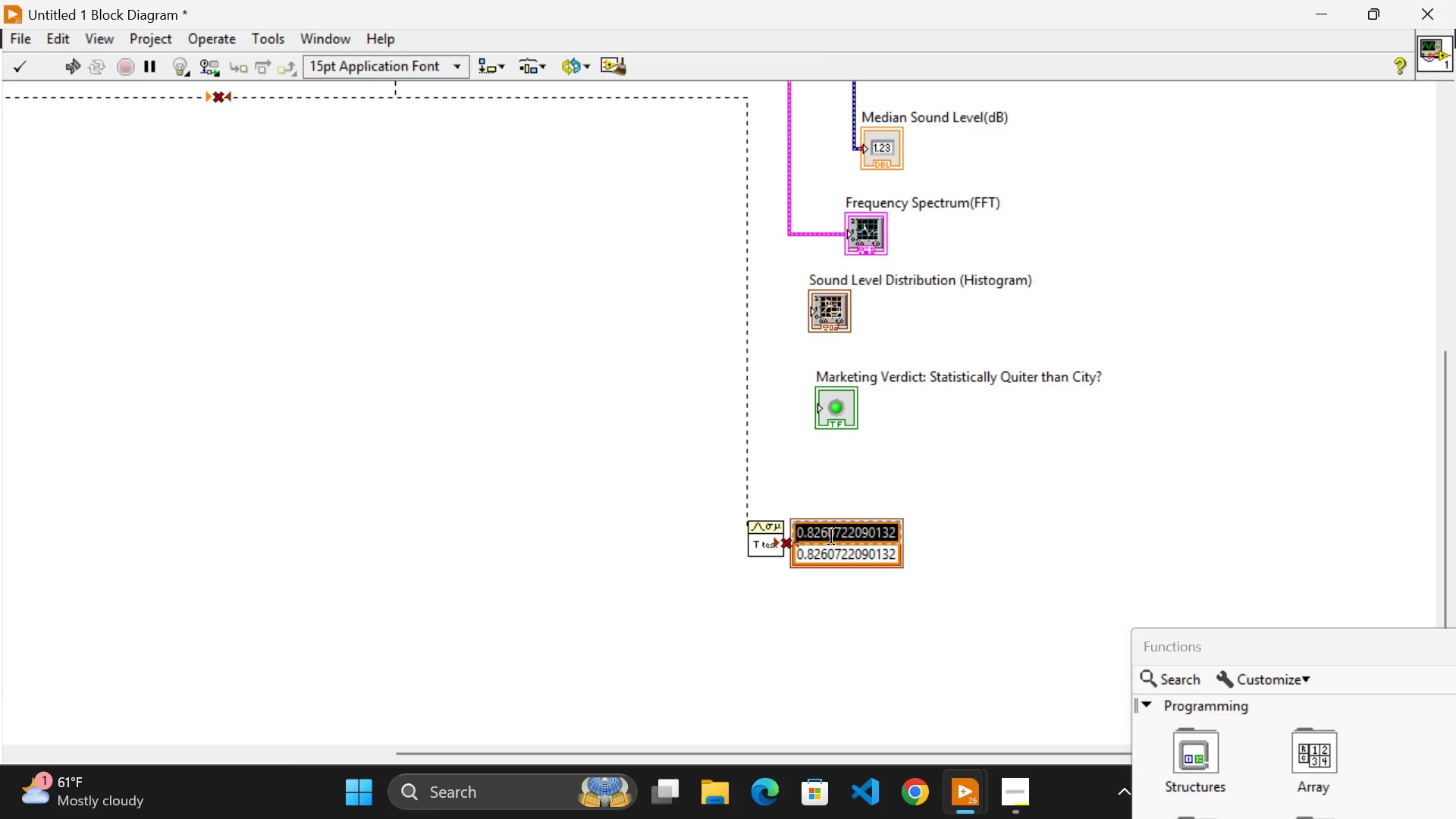 
type(0.95)
 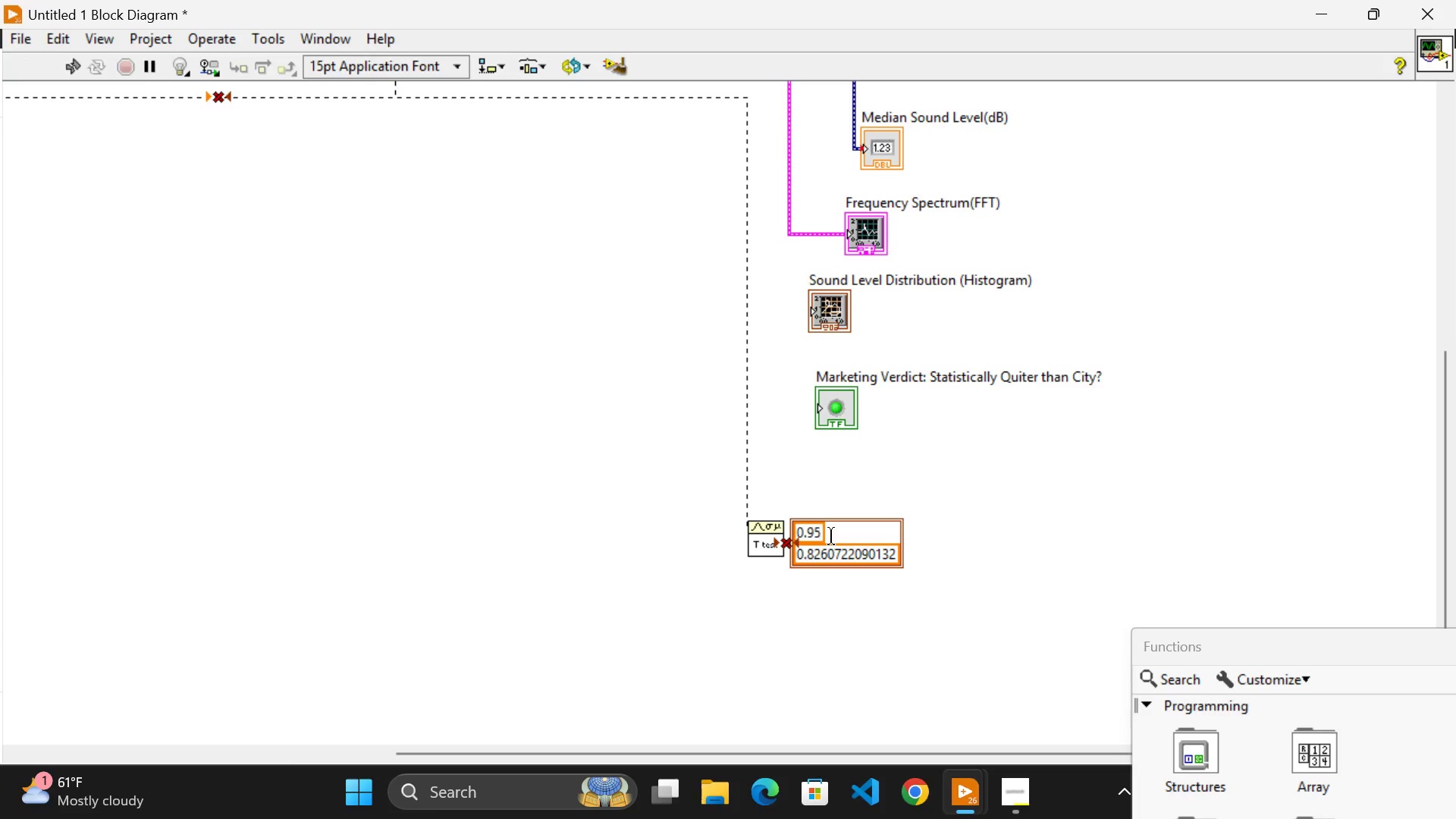 
key(Enter)
 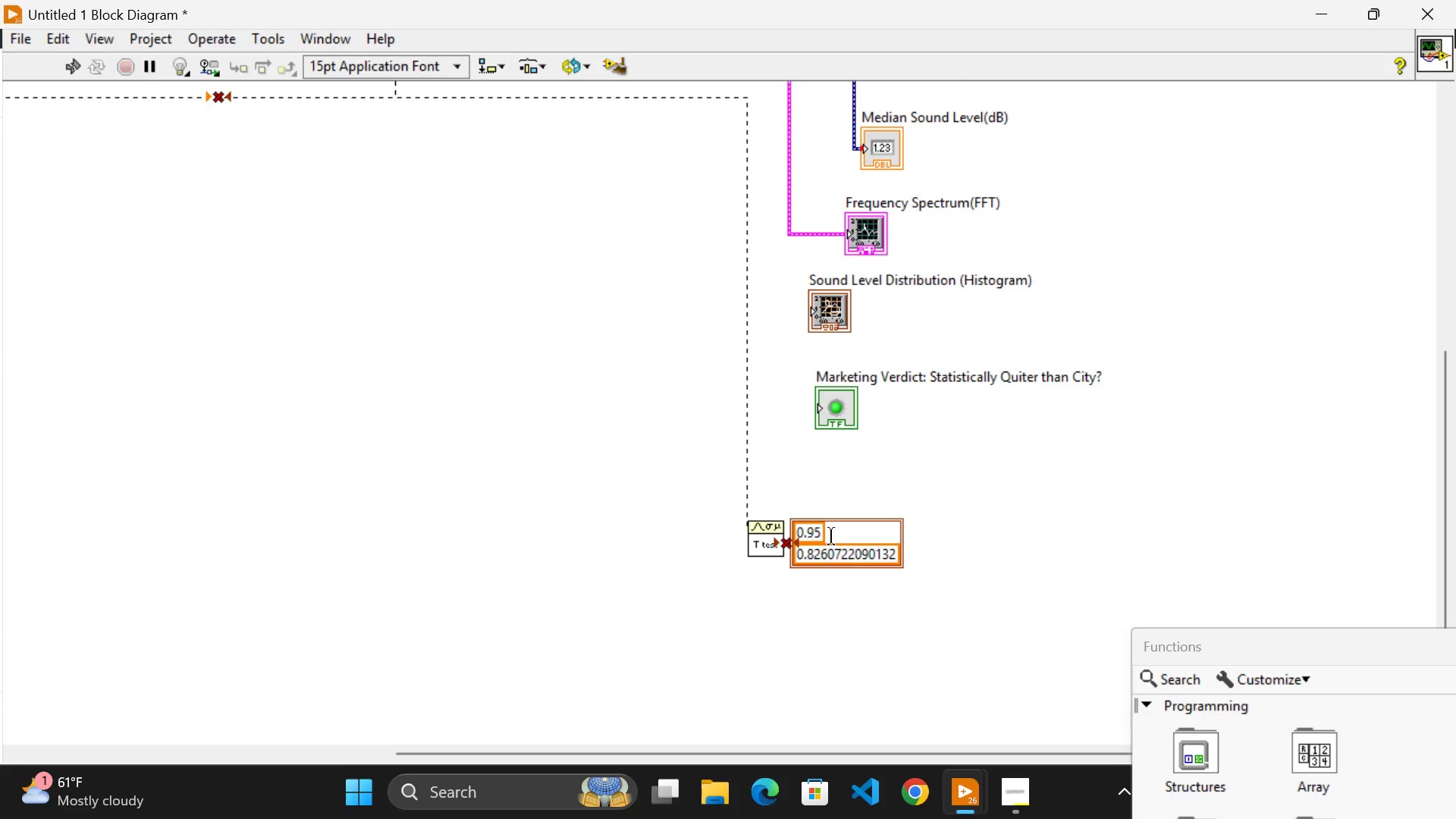 
scroll: coordinate [831, 536], scroll_direction: down, amount: 1.0
 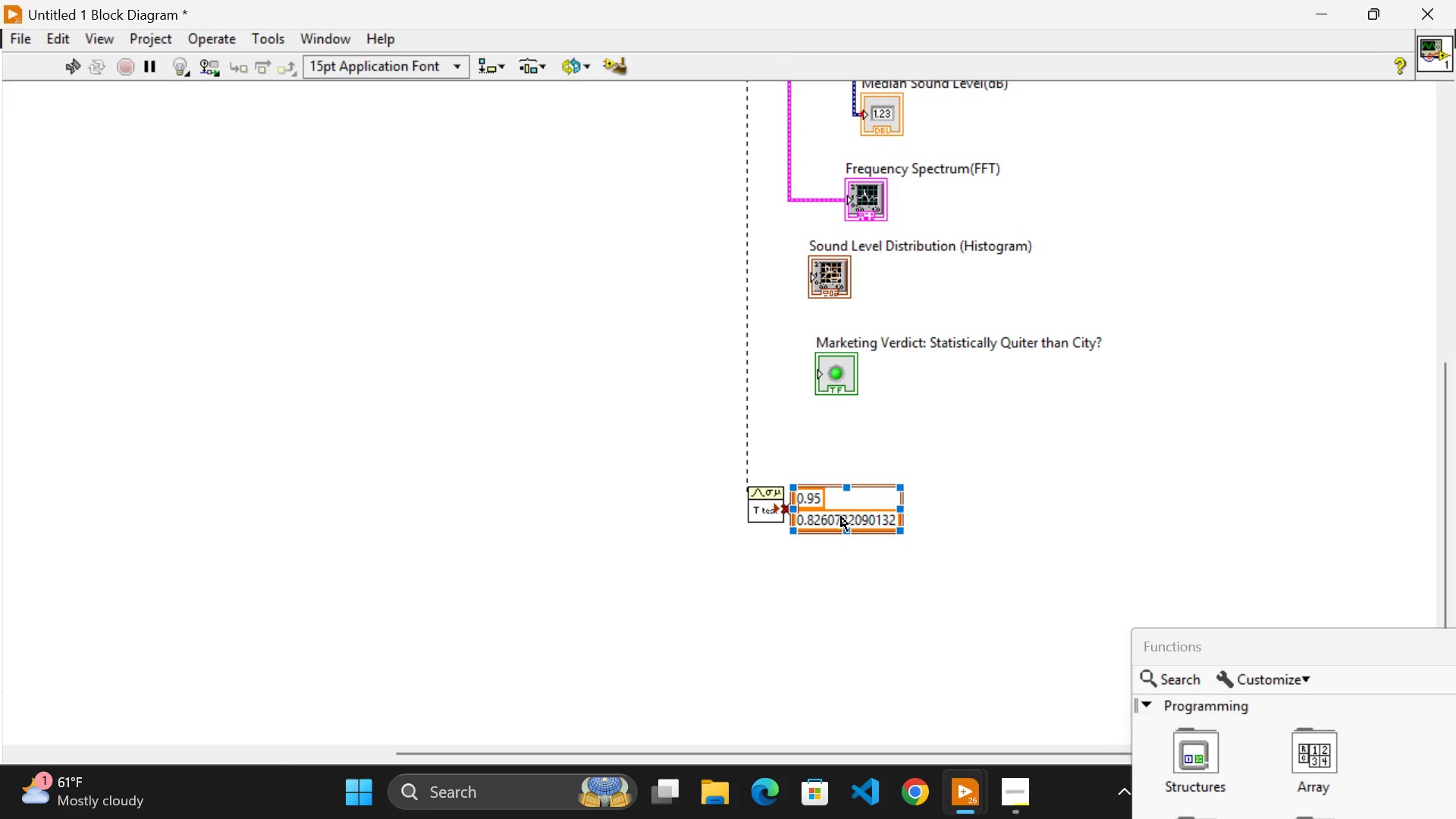 
double_click([841, 516])
 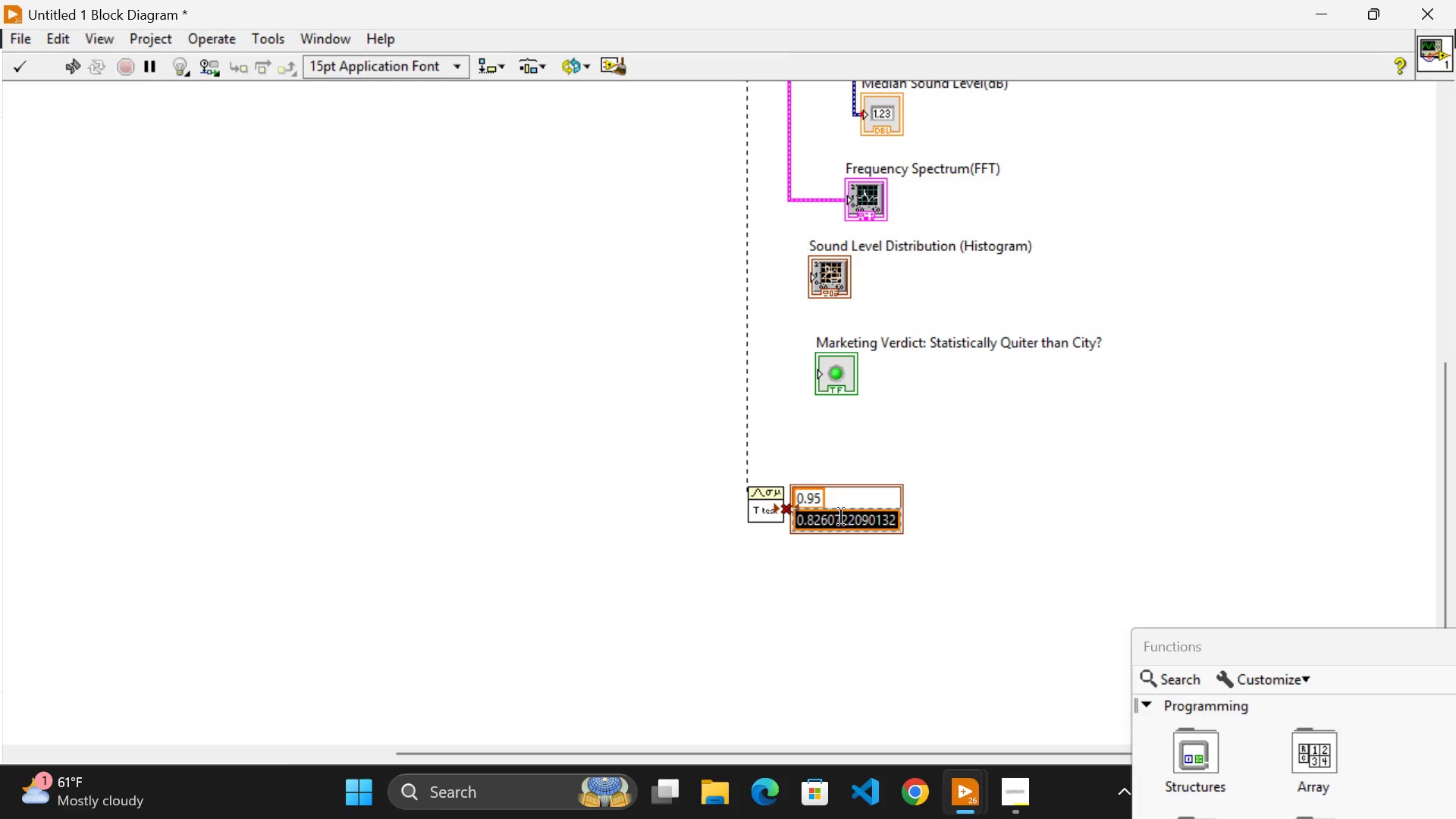 
key(Backspace)
 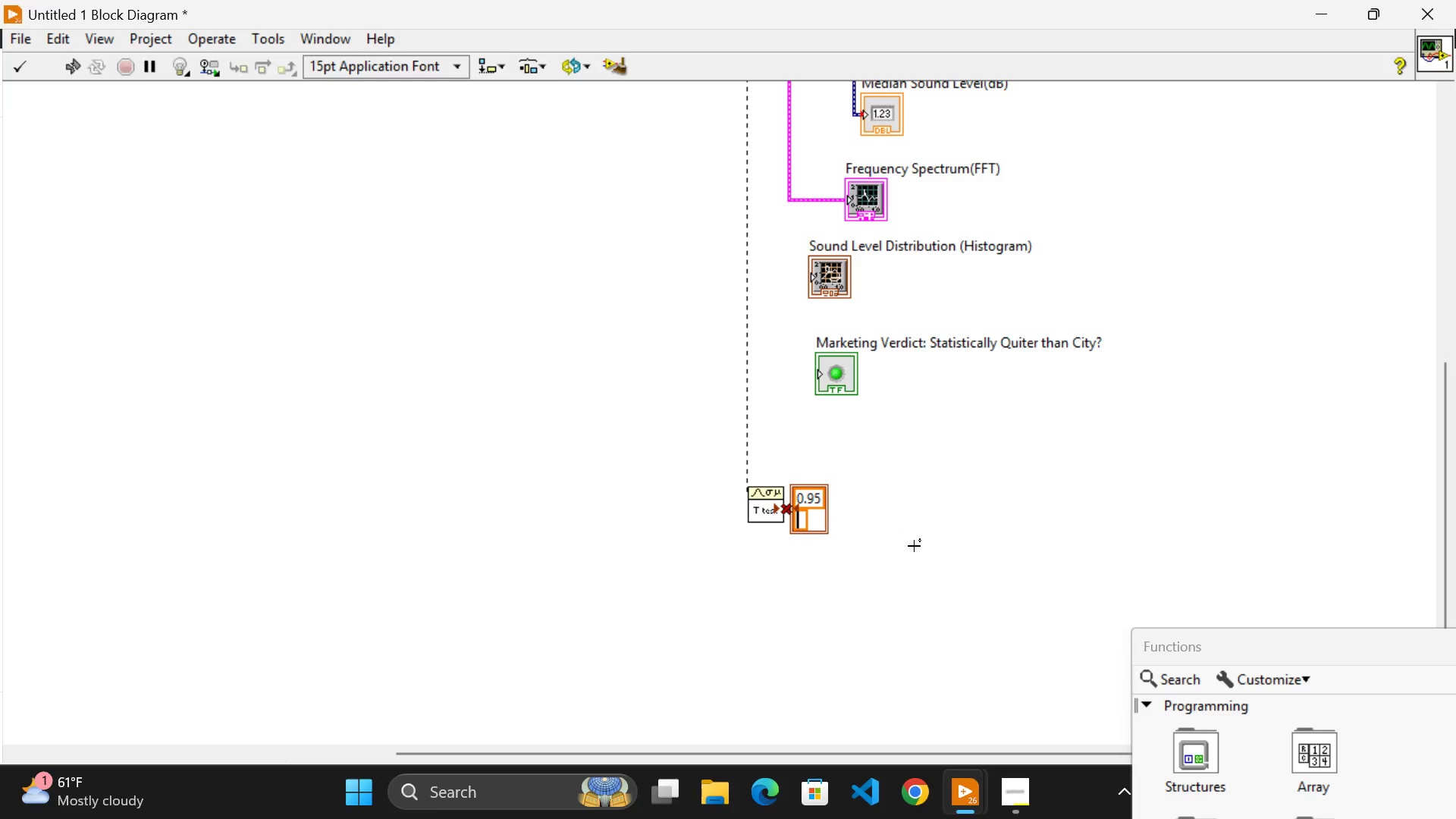 
left_click([916, 548])
 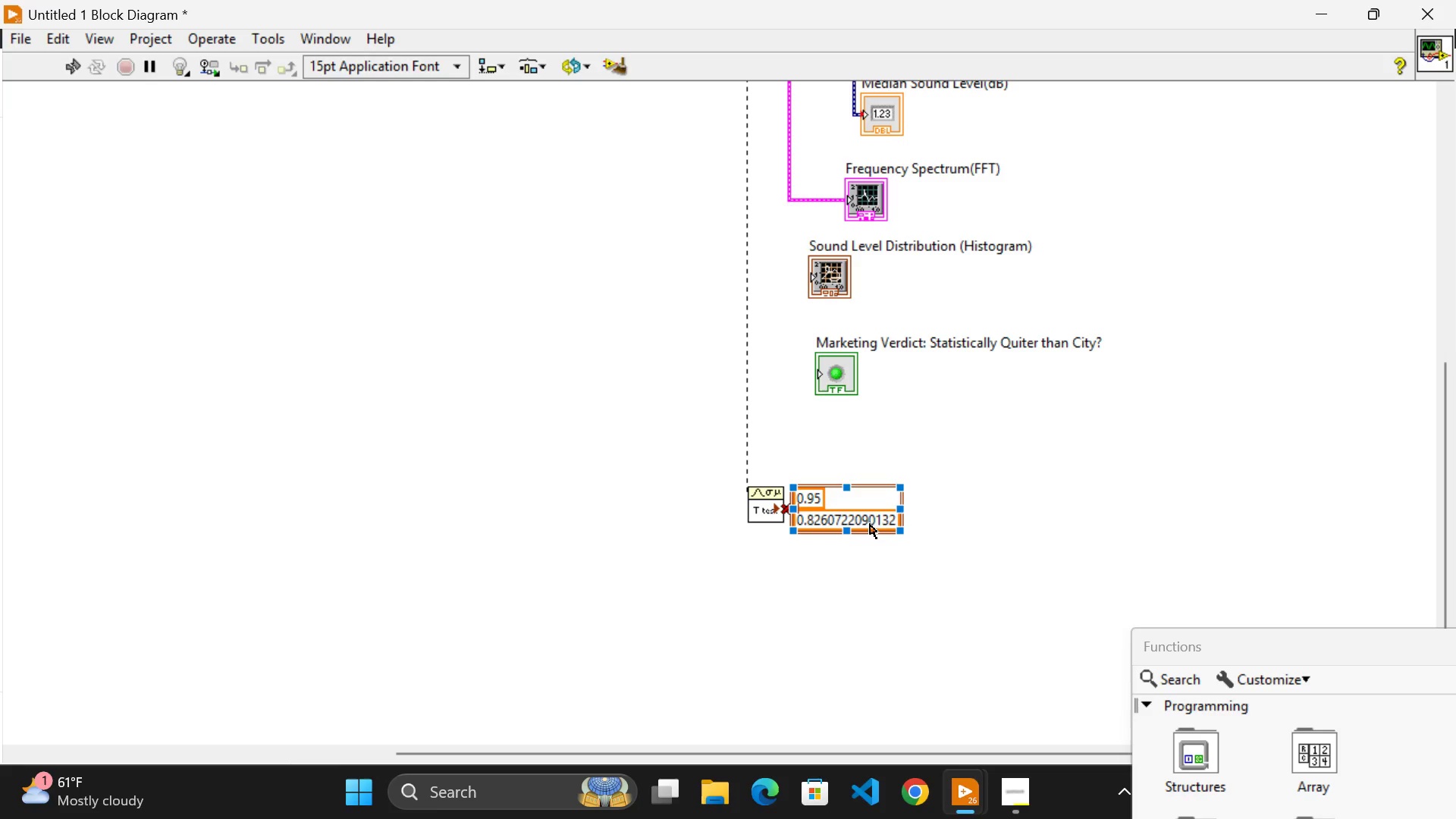 
left_click([870, 519])
 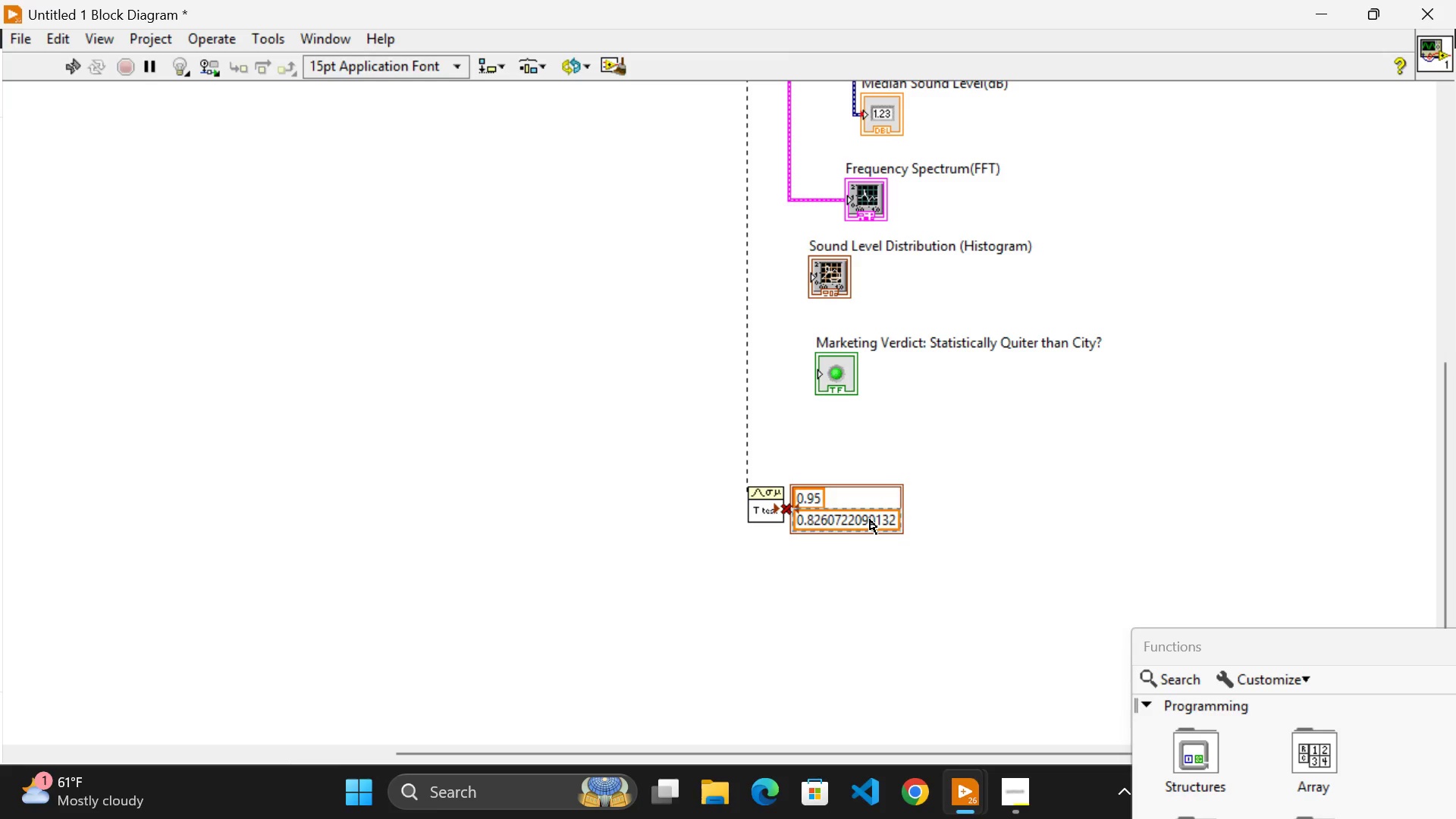 
key(Backspace)
 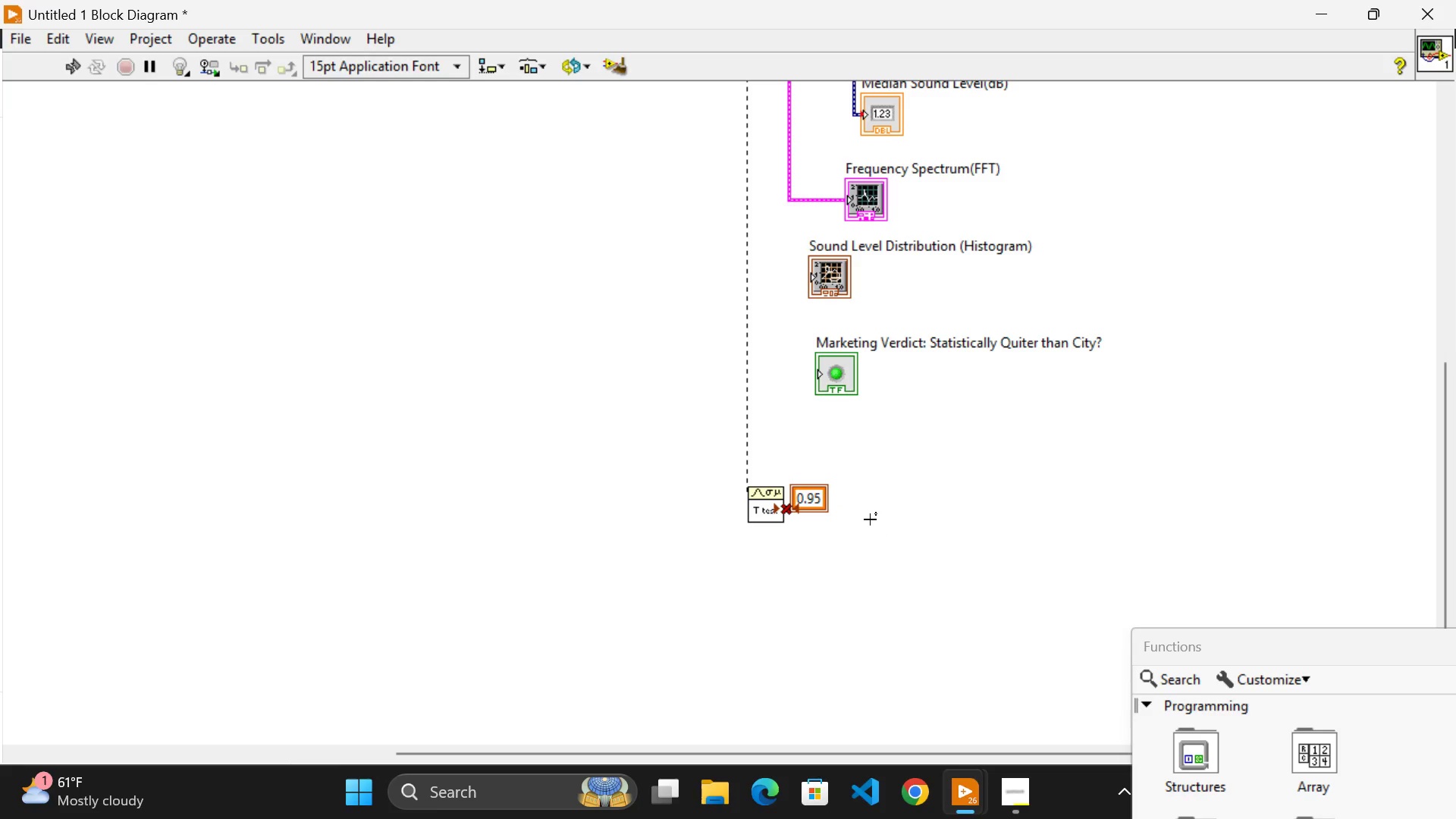 
key(Backspace)
 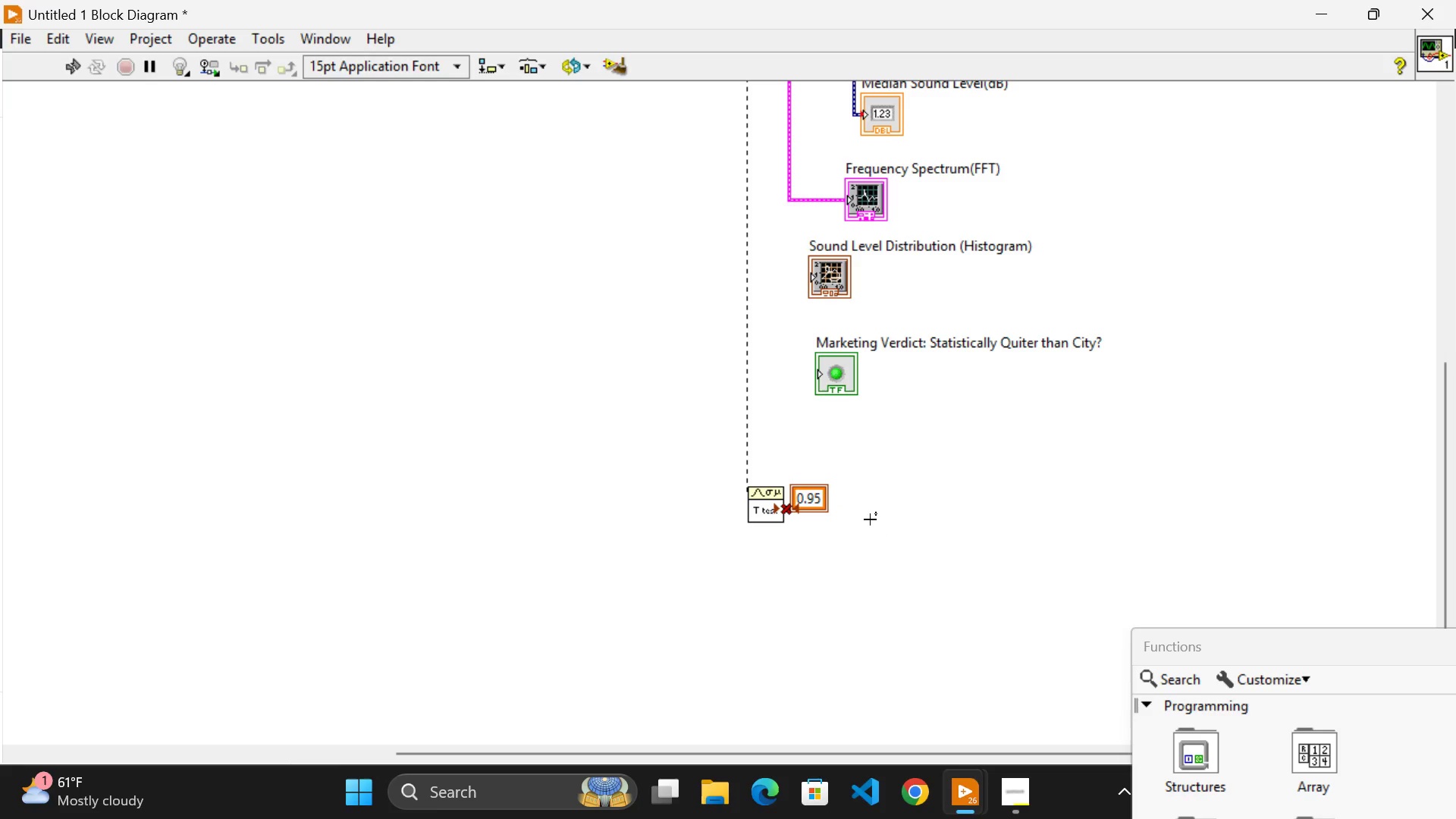 
left_click([870, 519])
 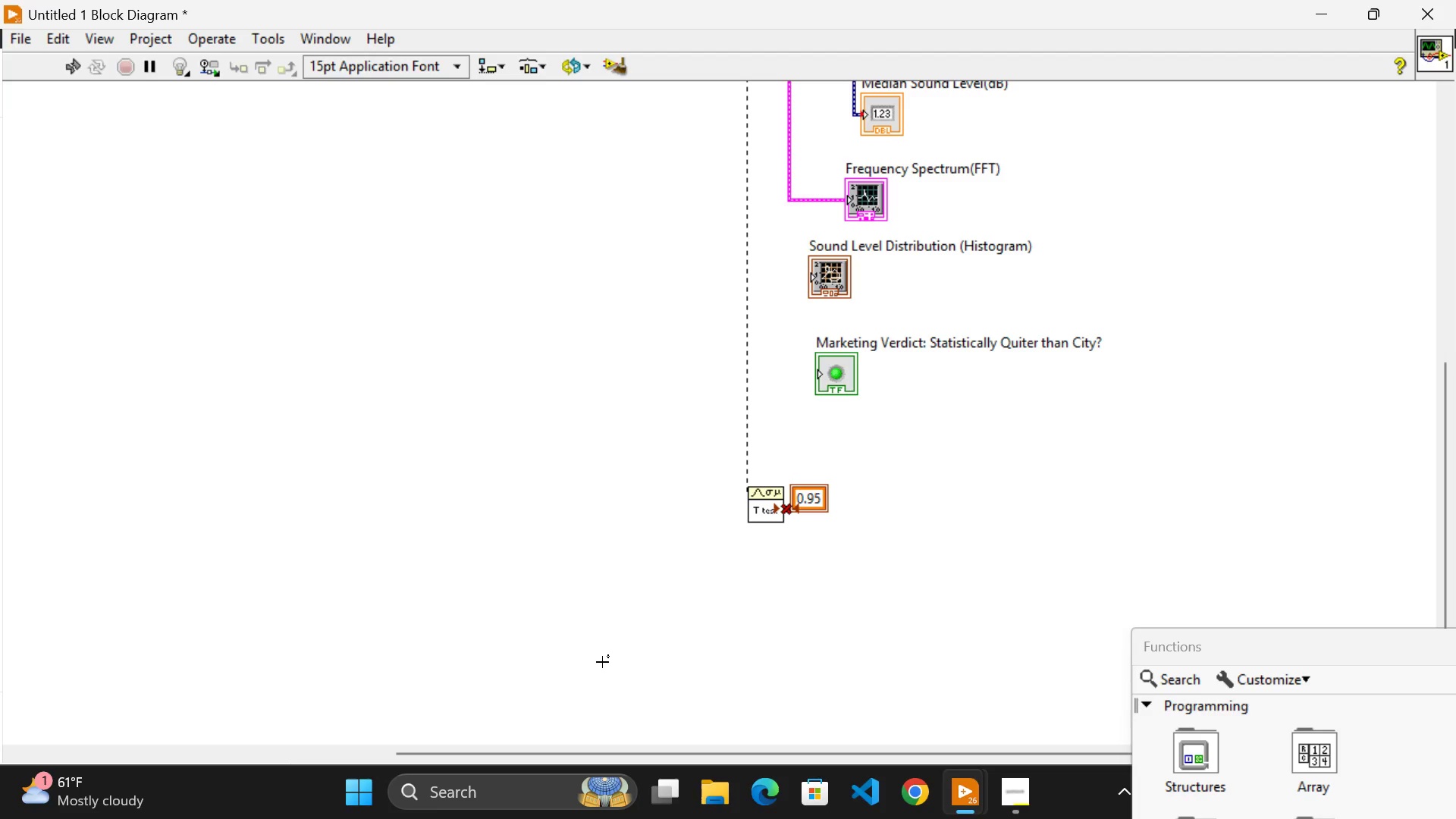 
wait(48.39)
 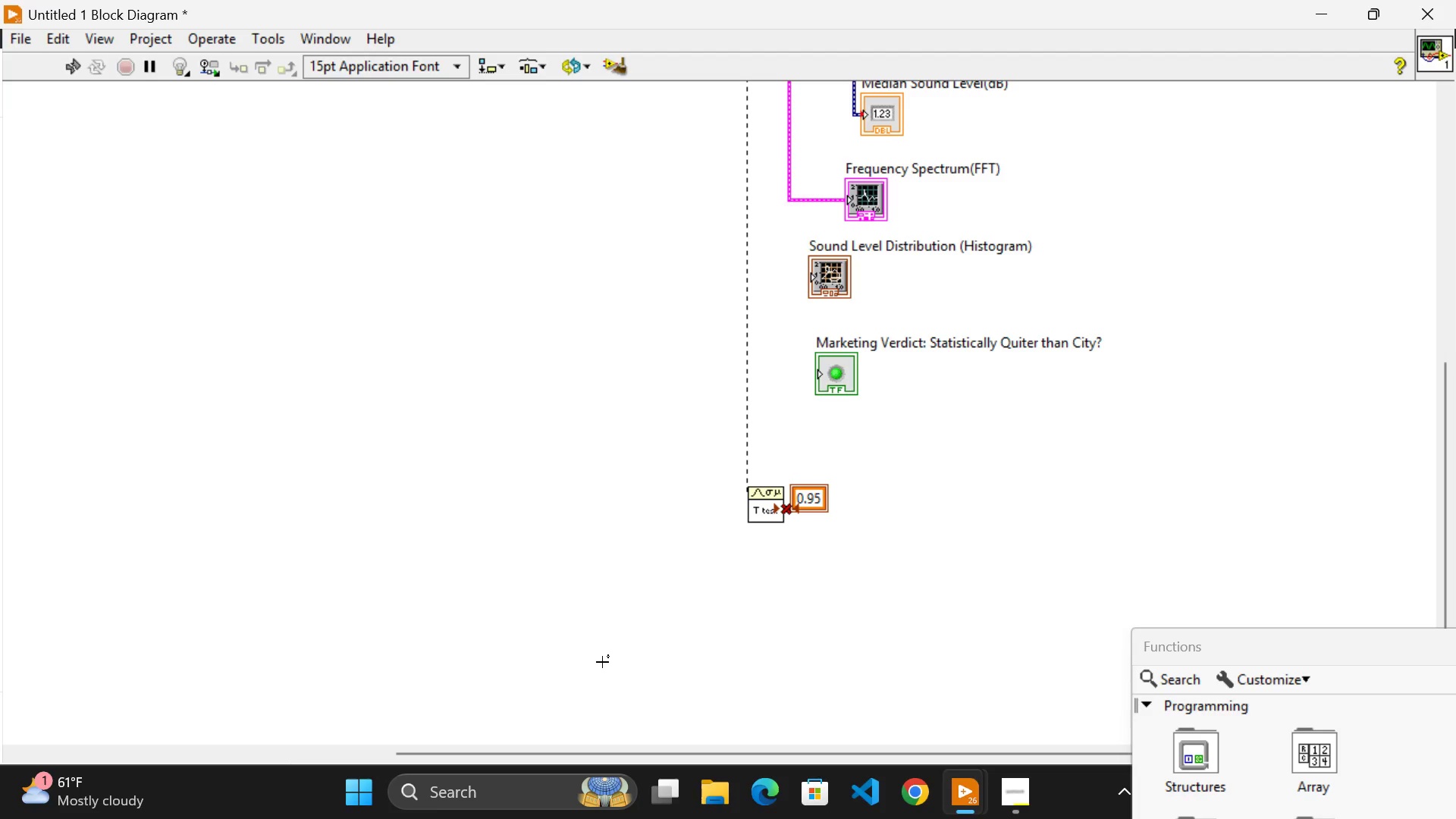 
left_click_drag(start_coordinate=[751, 464], to_coordinate=[745, 504])
 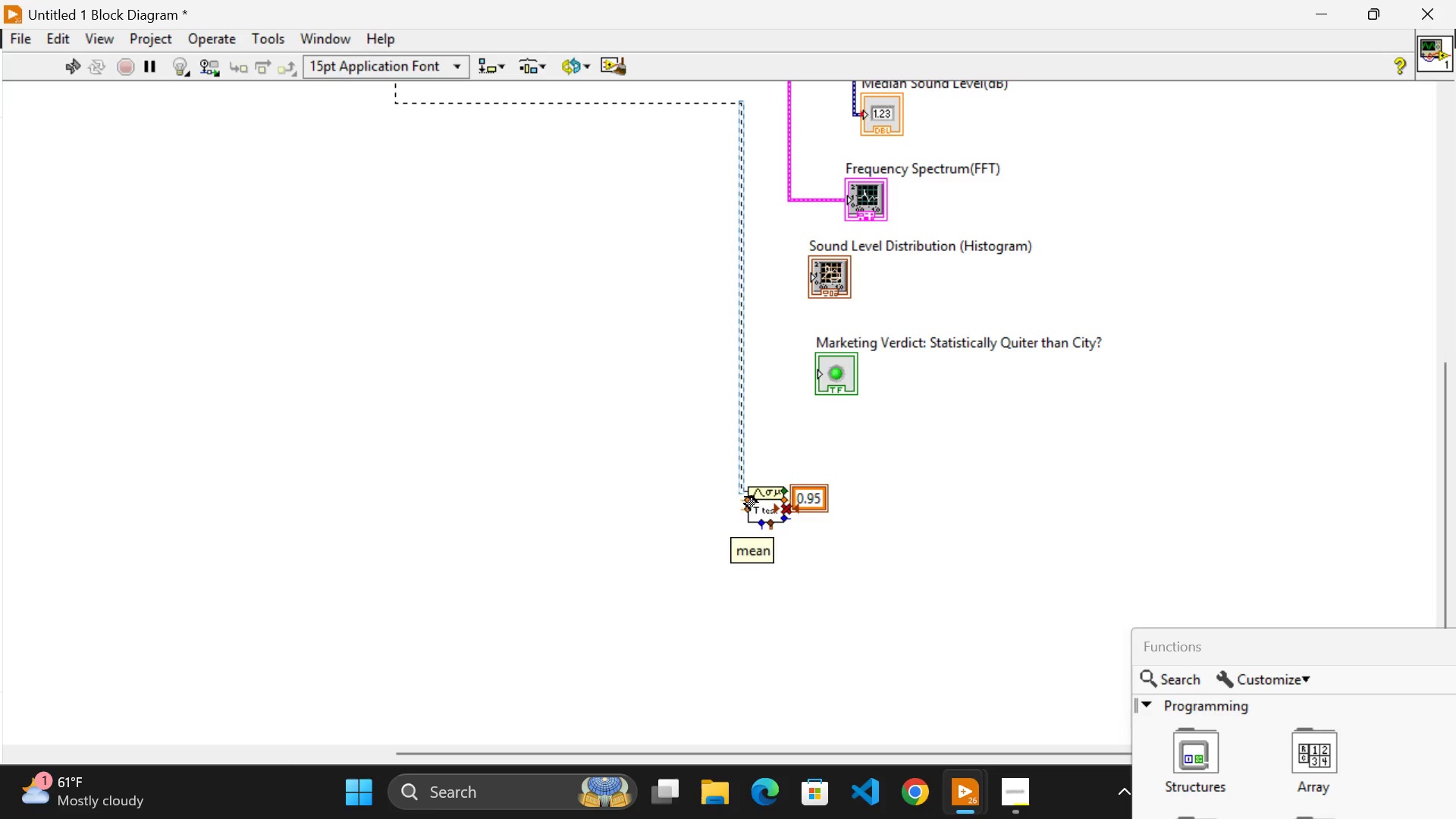 
wait(5.14)
 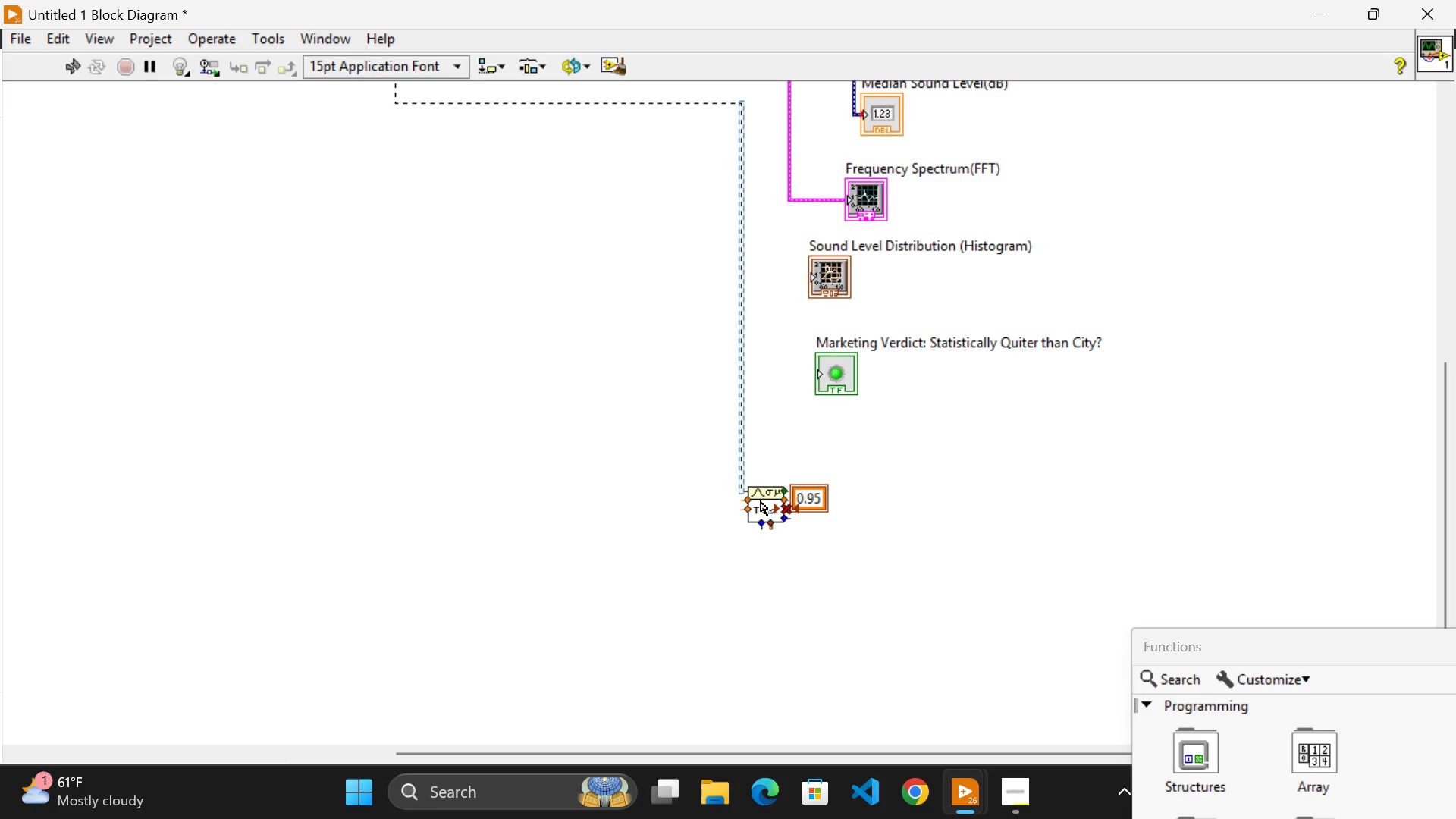 
left_click_drag(start_coordinate=[741, 490], to_coordinate=[742, 513])
 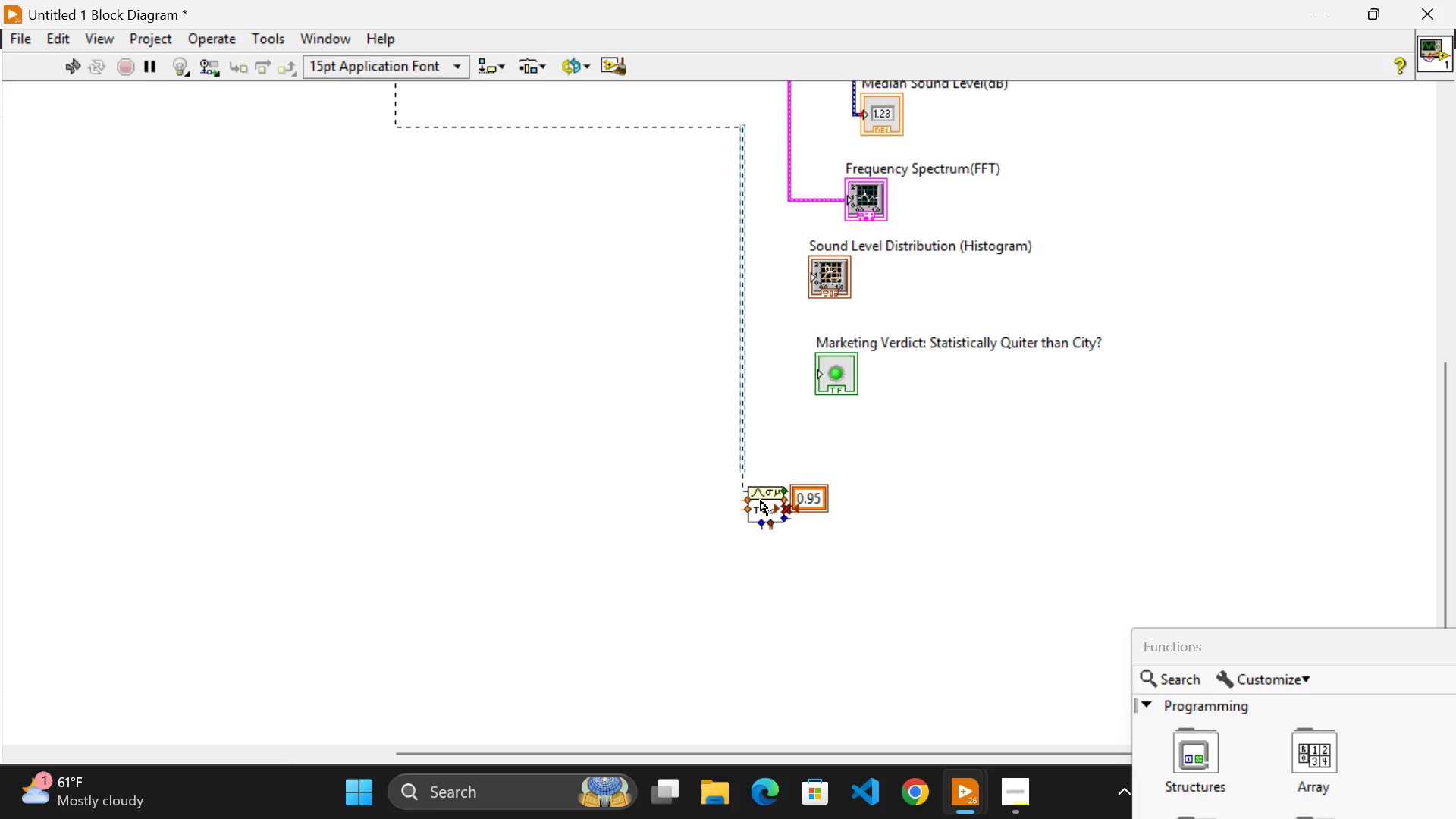 
left_click([761, 500])
 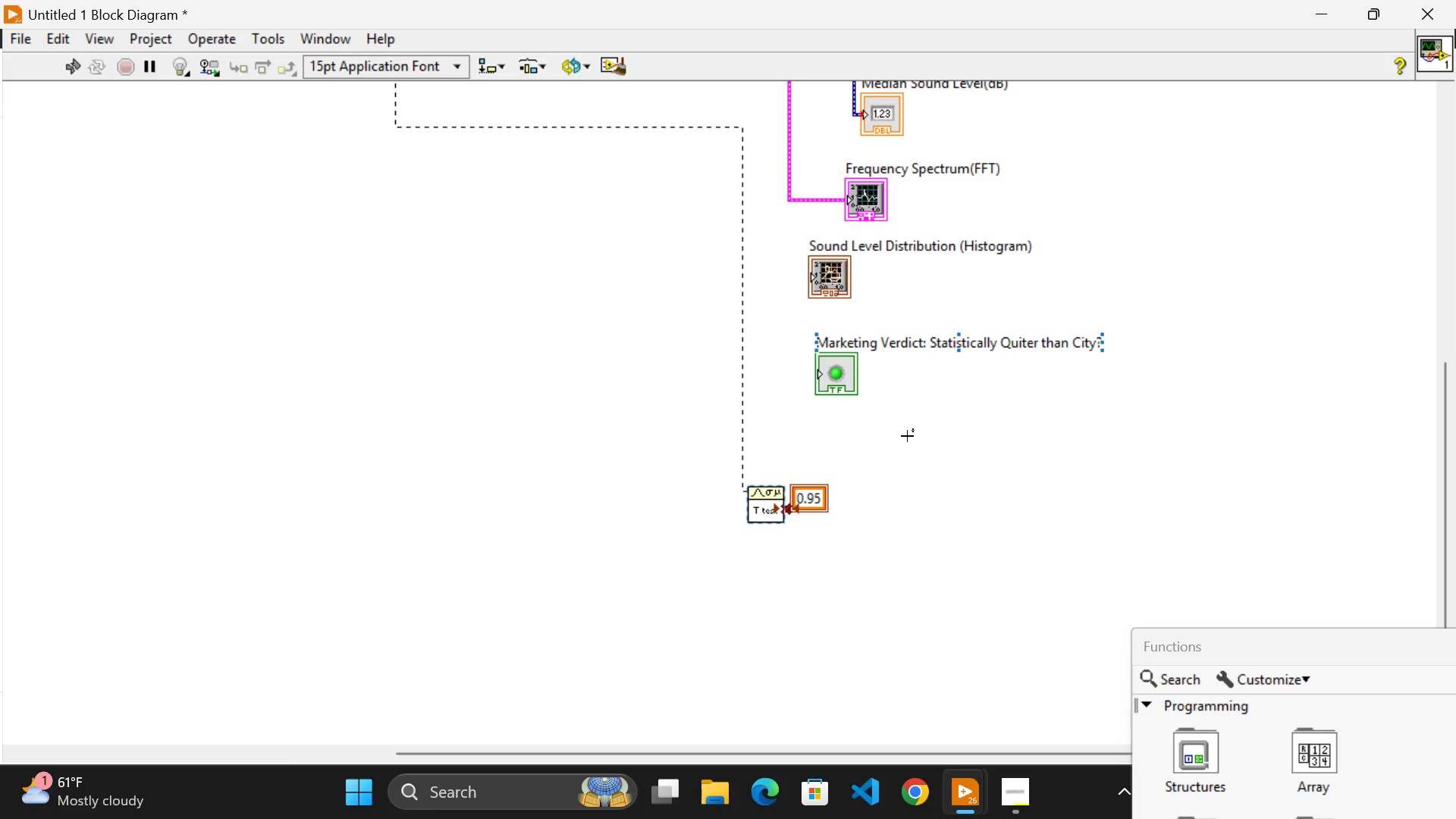 
left_click([905, 455])
 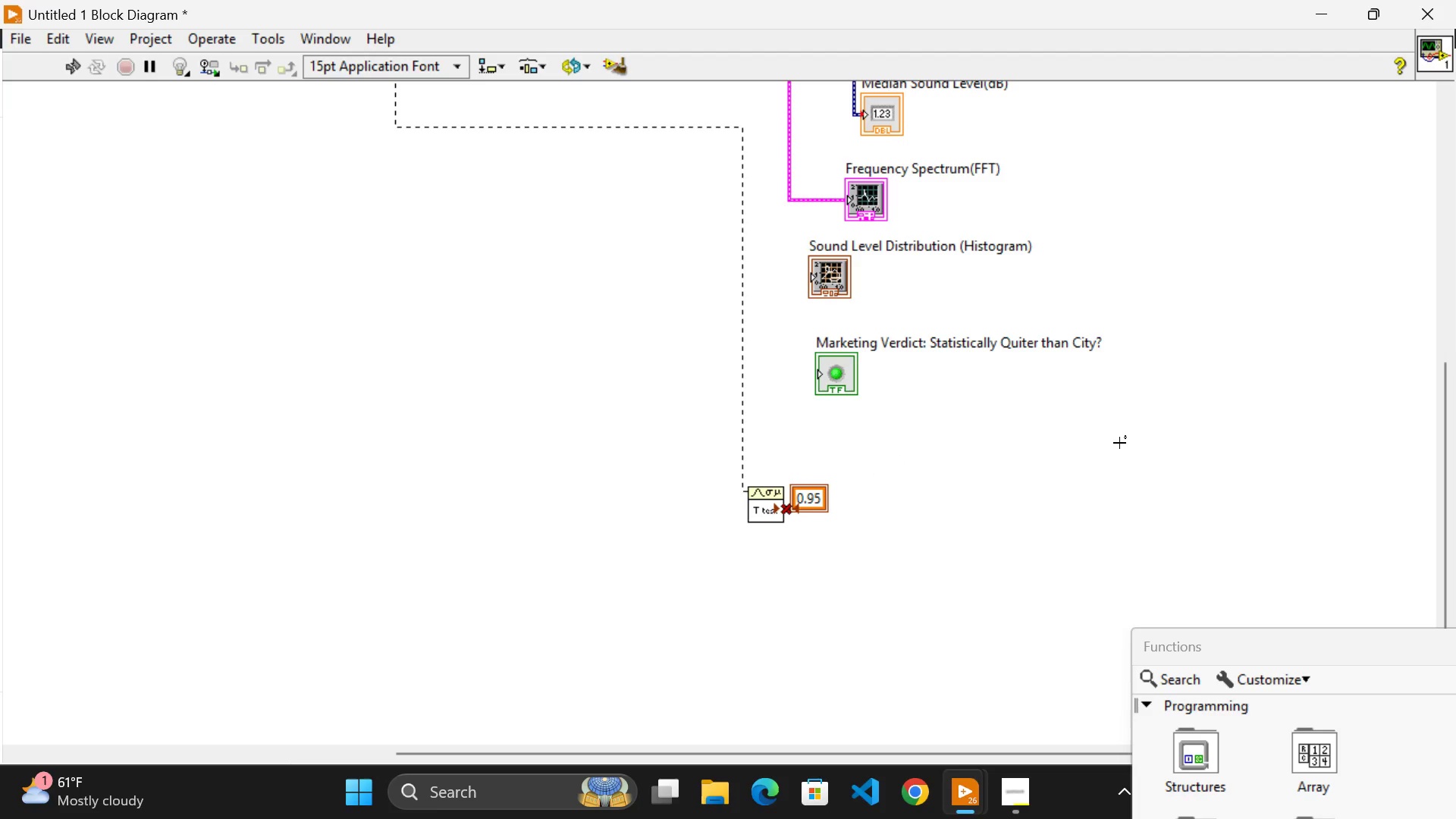 
wait(20.91)
 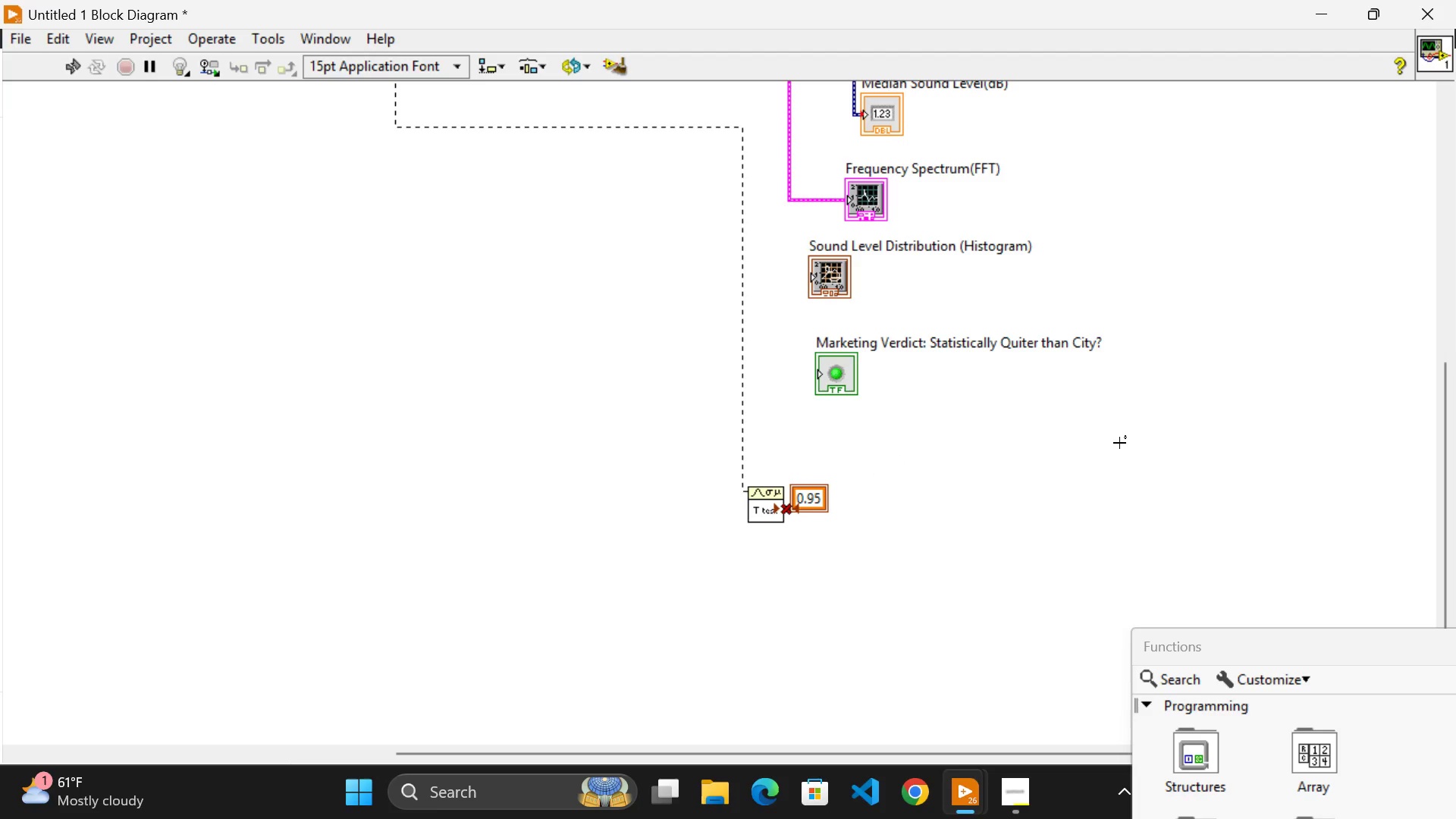 
left_click([895, 715])
 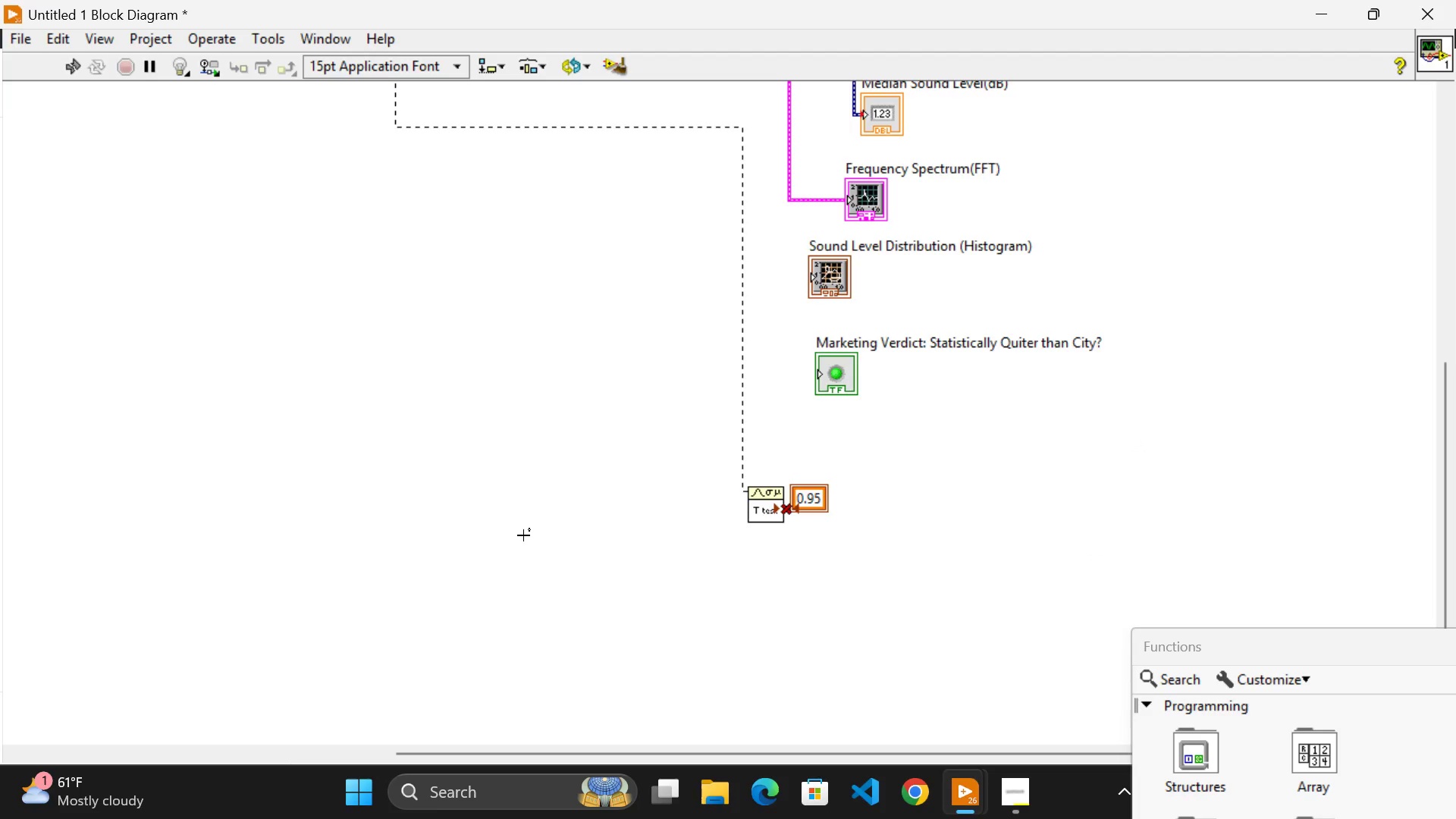 
scroll: coordinate [523, 535], scroll_direction: up, amount: 11.0
 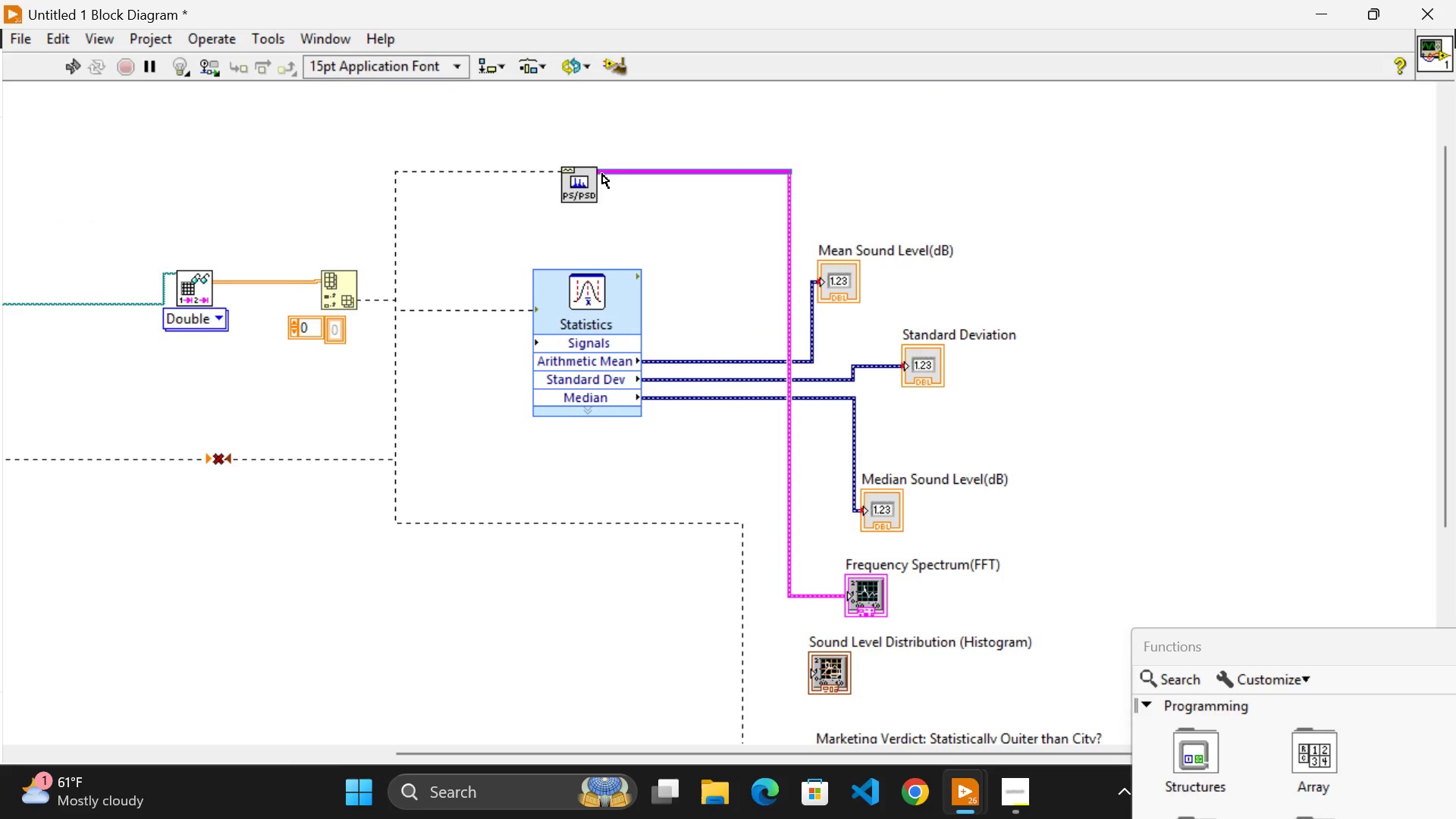 
wait(10.41)
 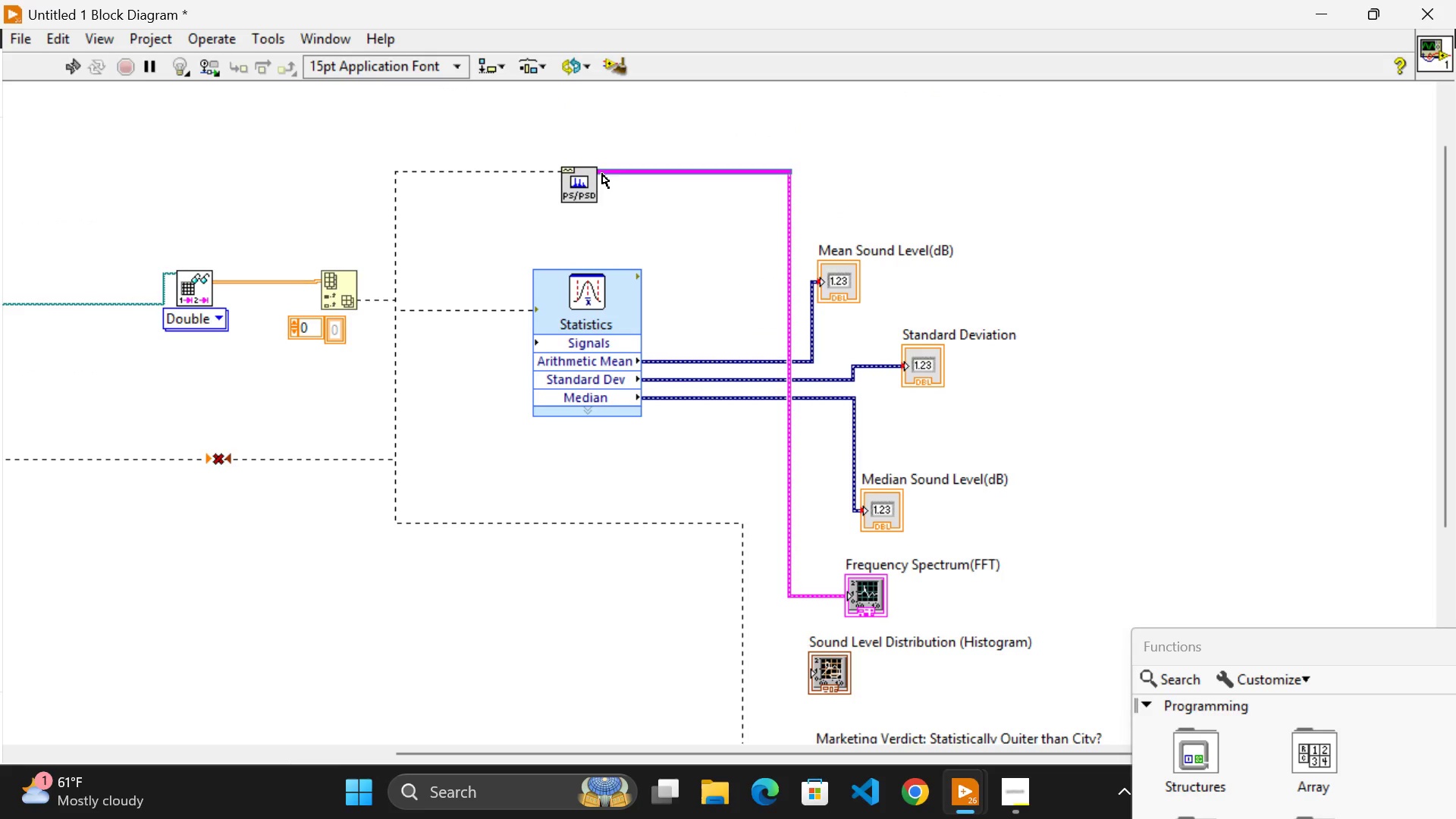 
mouse_move([587, 172])
 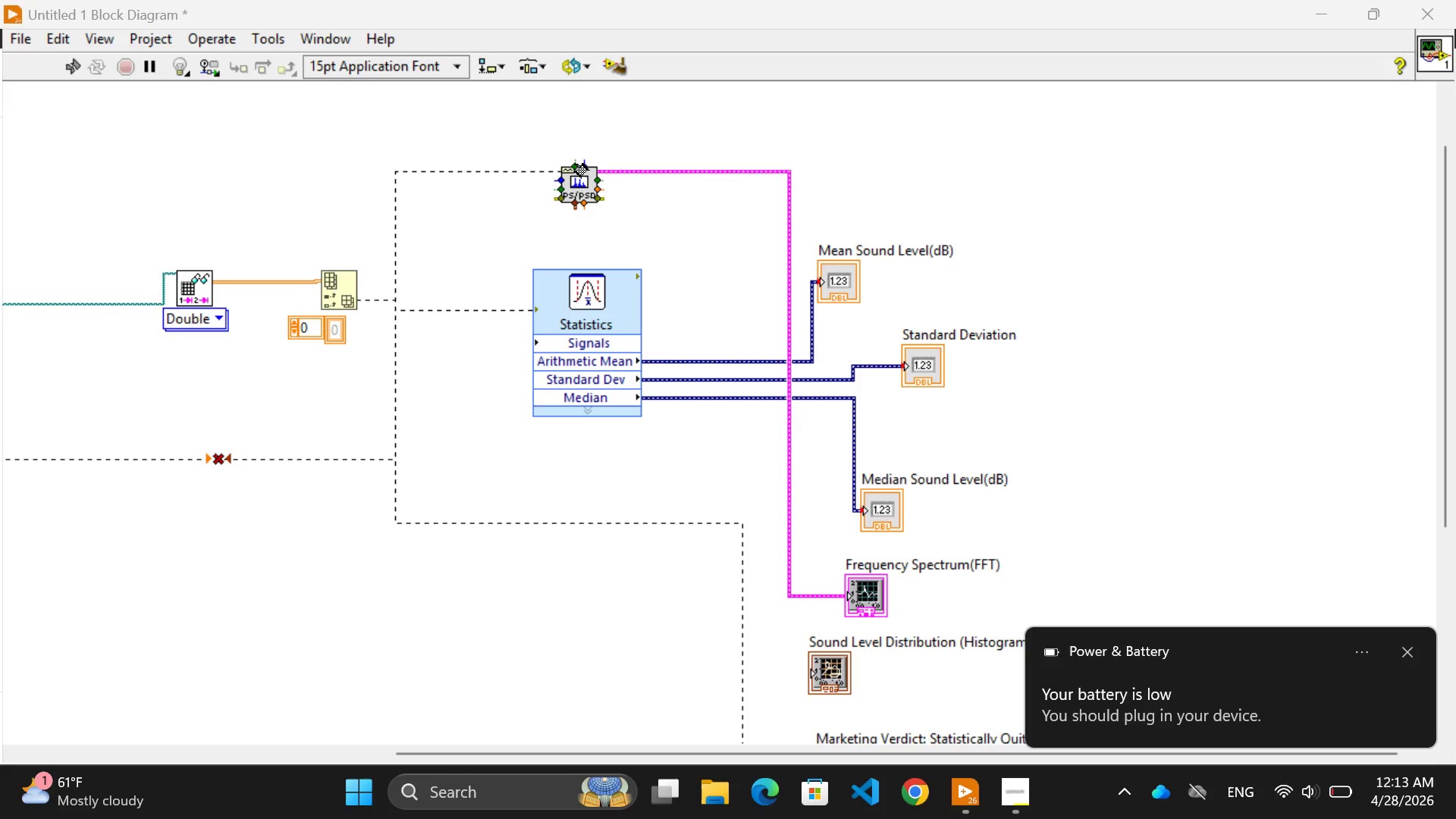 
wait(10.03)
 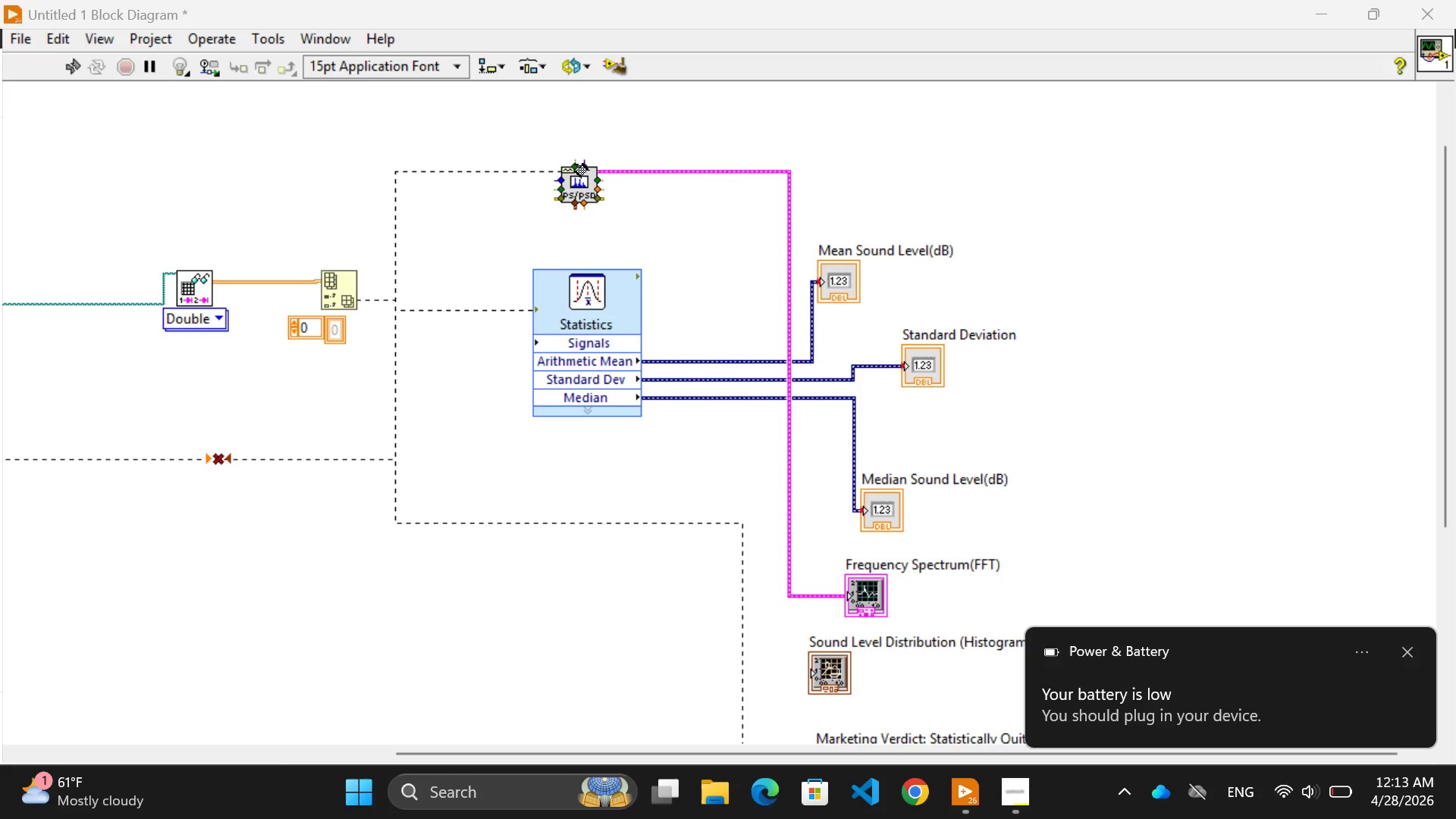 
scroll: coordinate [696, 474], scroll_direction: down, amount: 9.0
 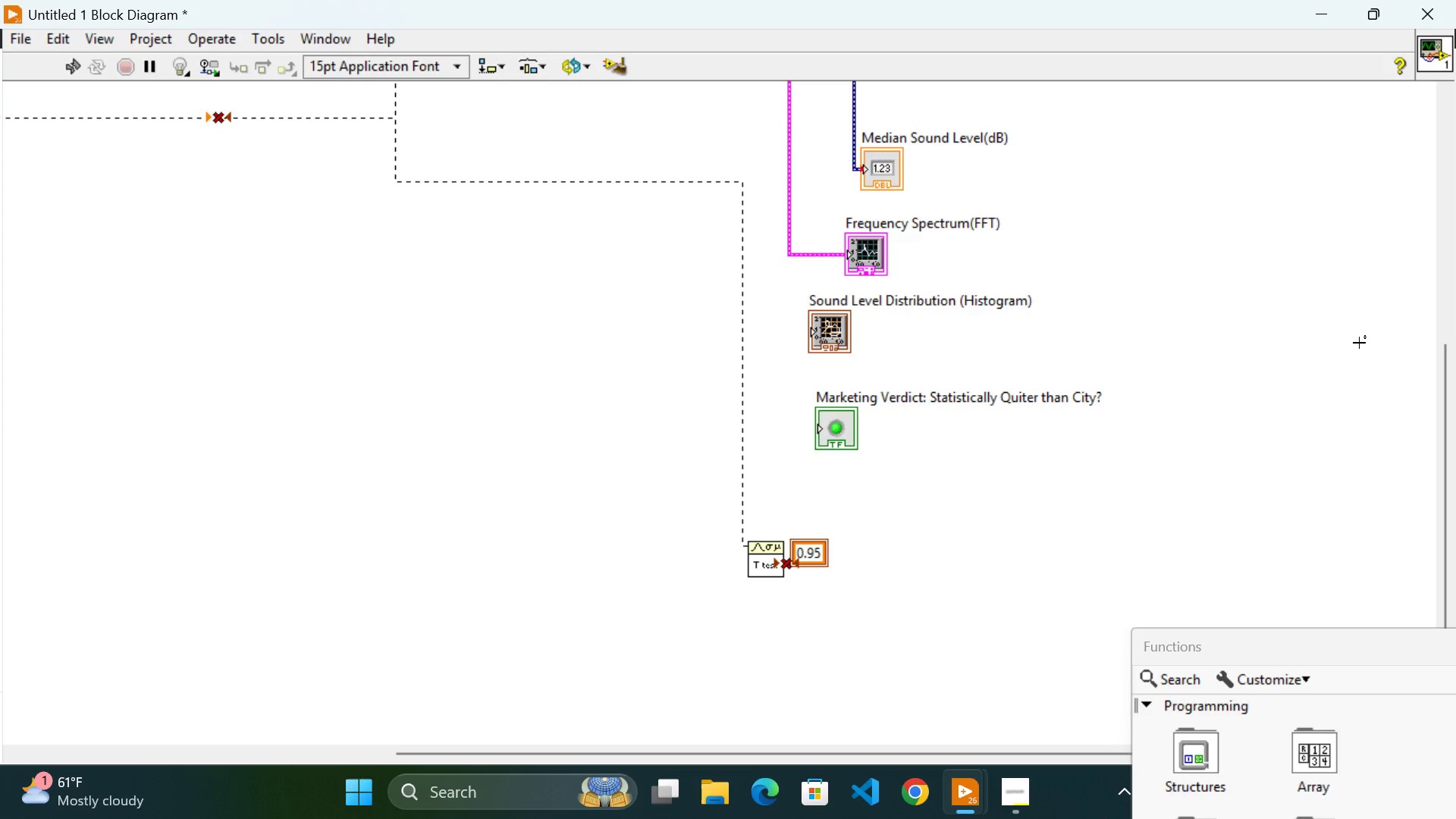 
wait(200.7)
 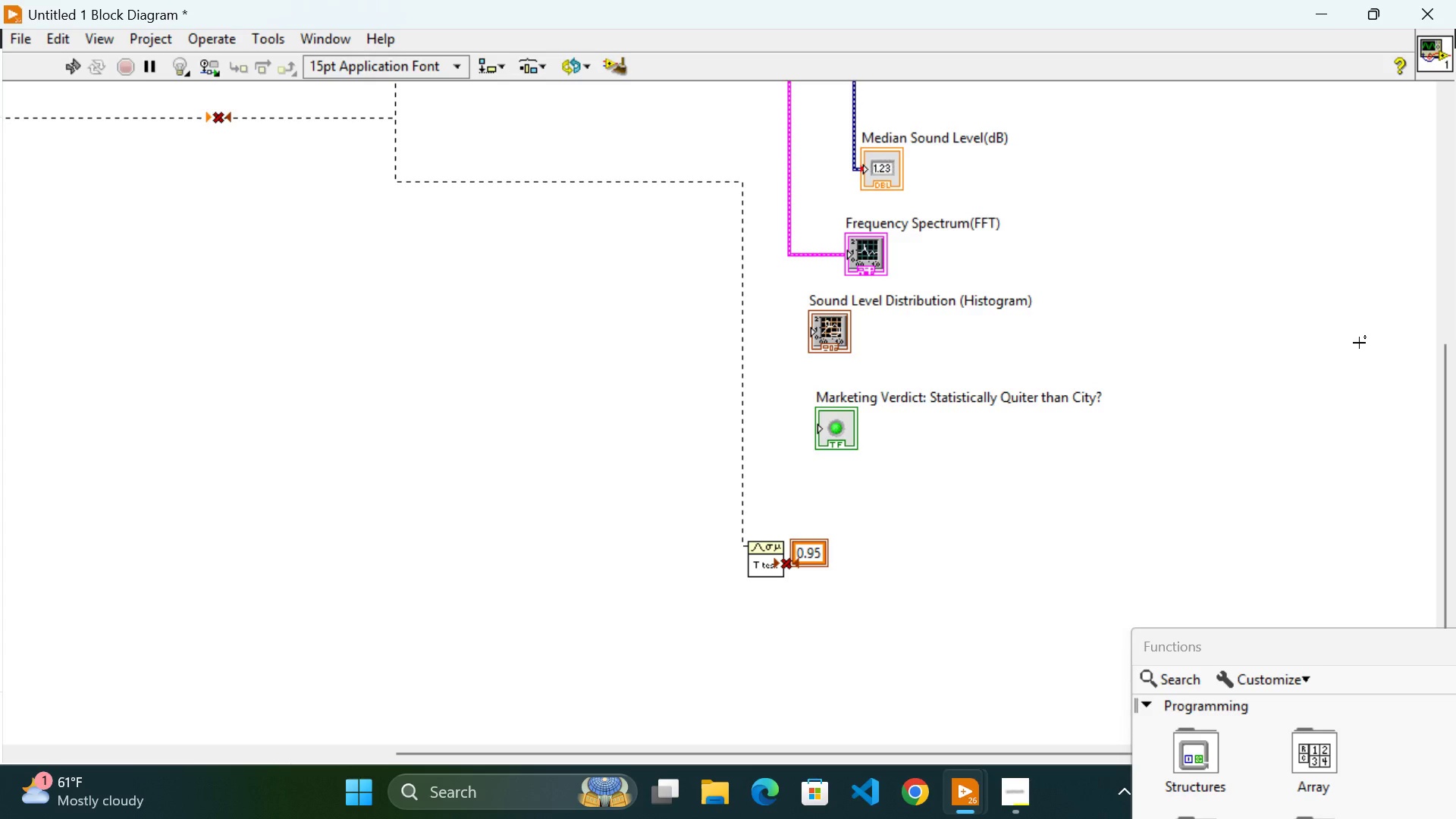 
mouse_move([835, 554])
 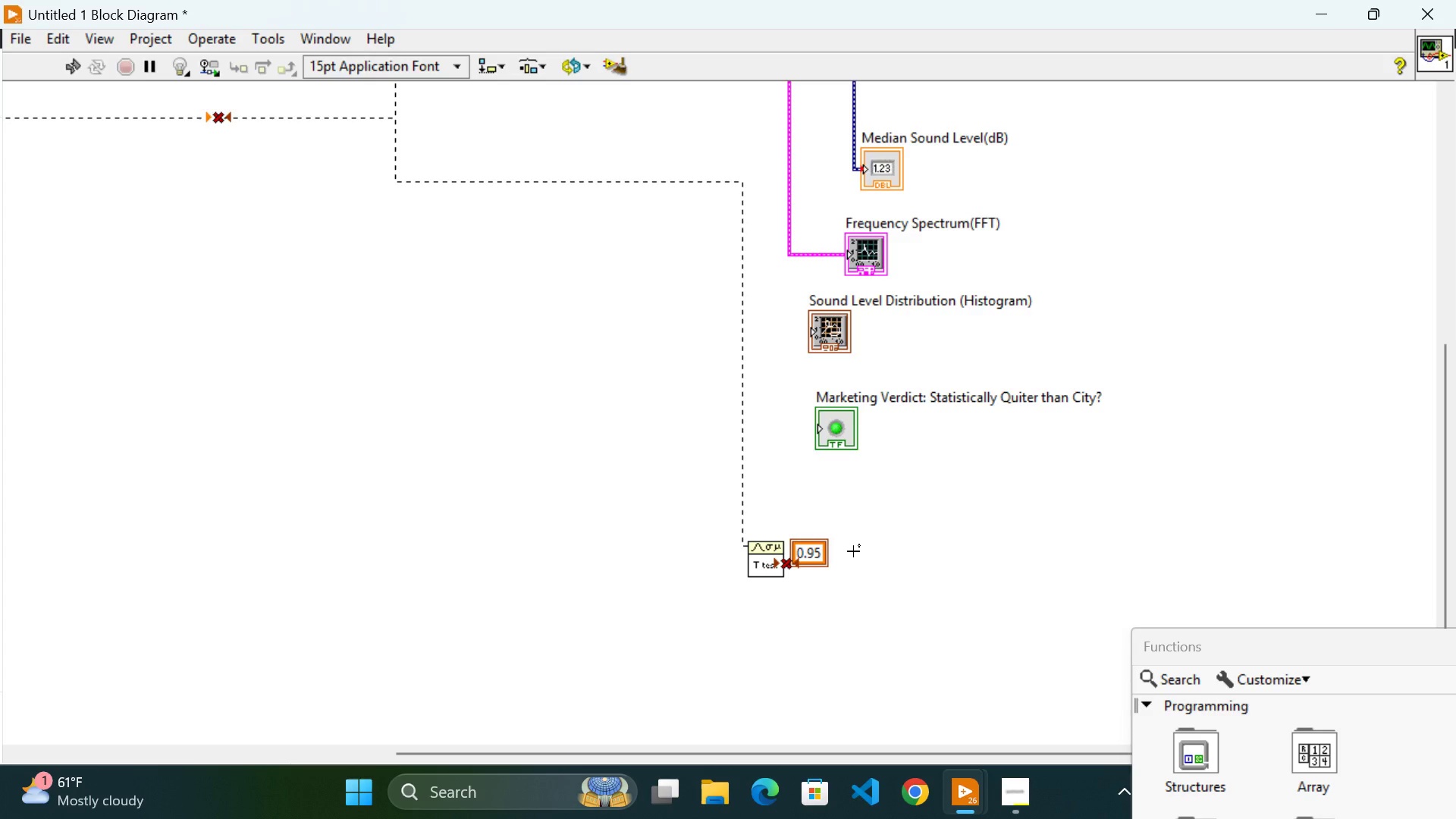 
wait(12.8)
 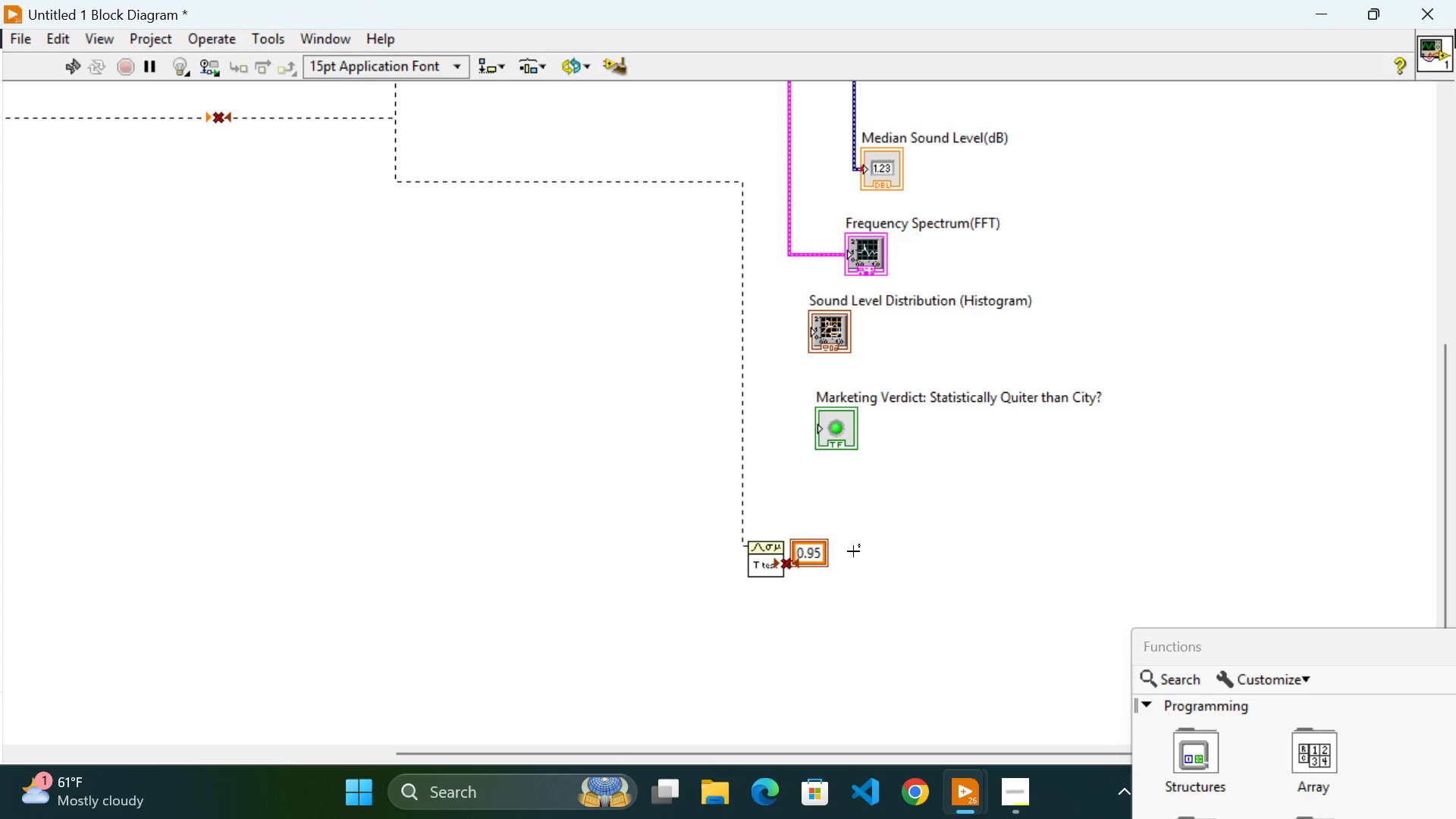 
left_click([464, 507])
 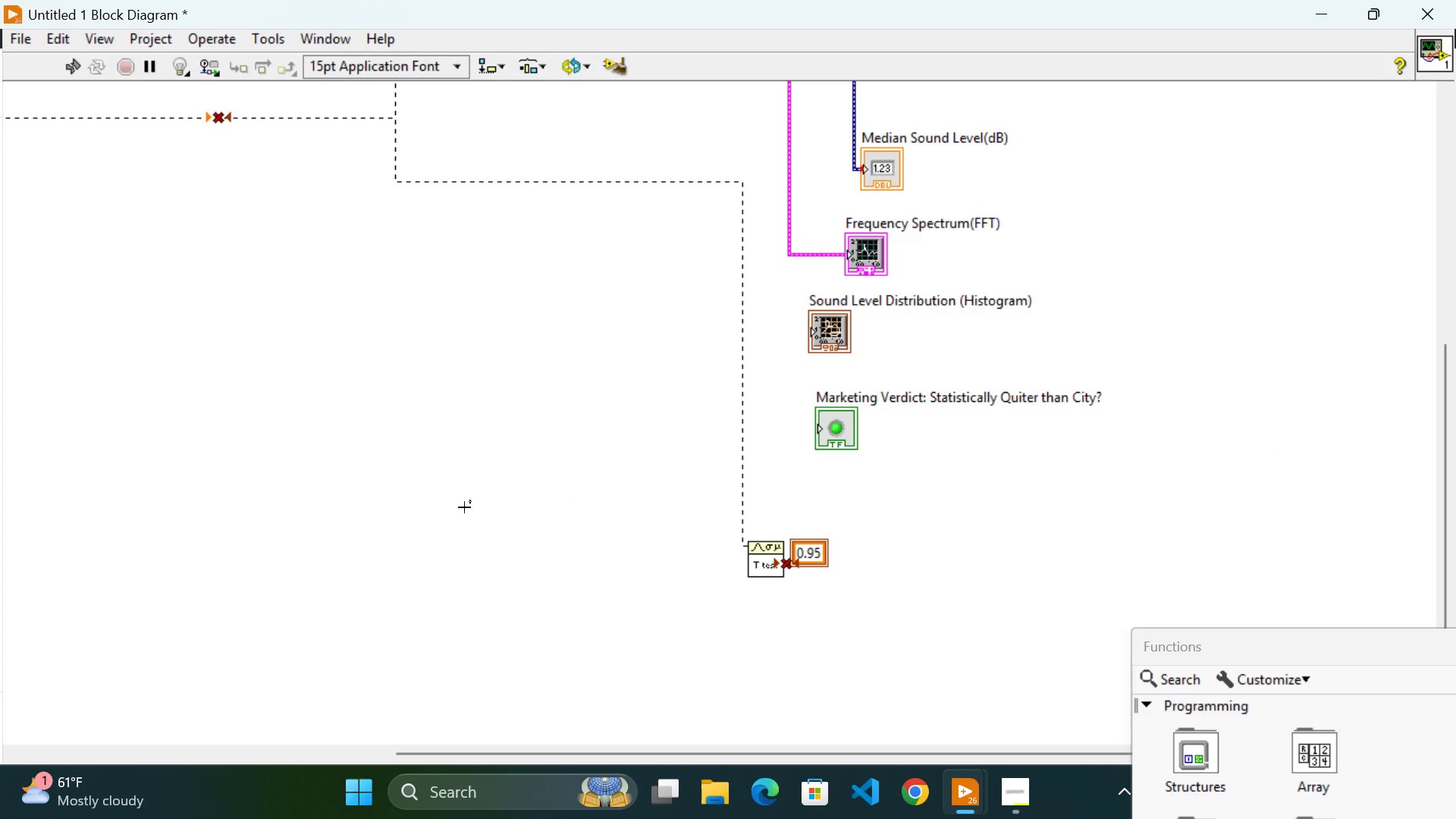 
wait(92.81)
 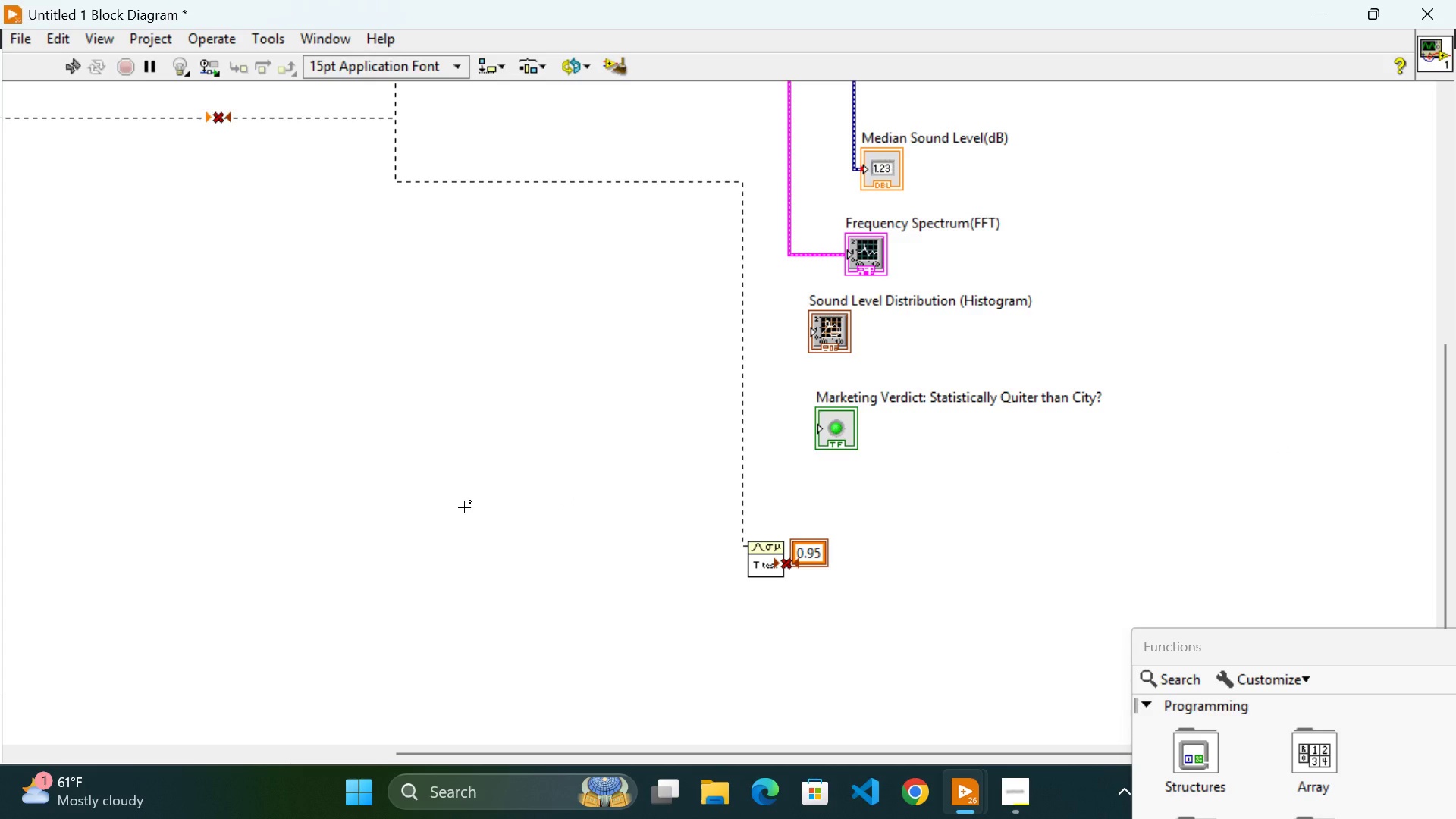 
scroll: coordinate [969, 546], scroll_direction: up, amount: 4.0
 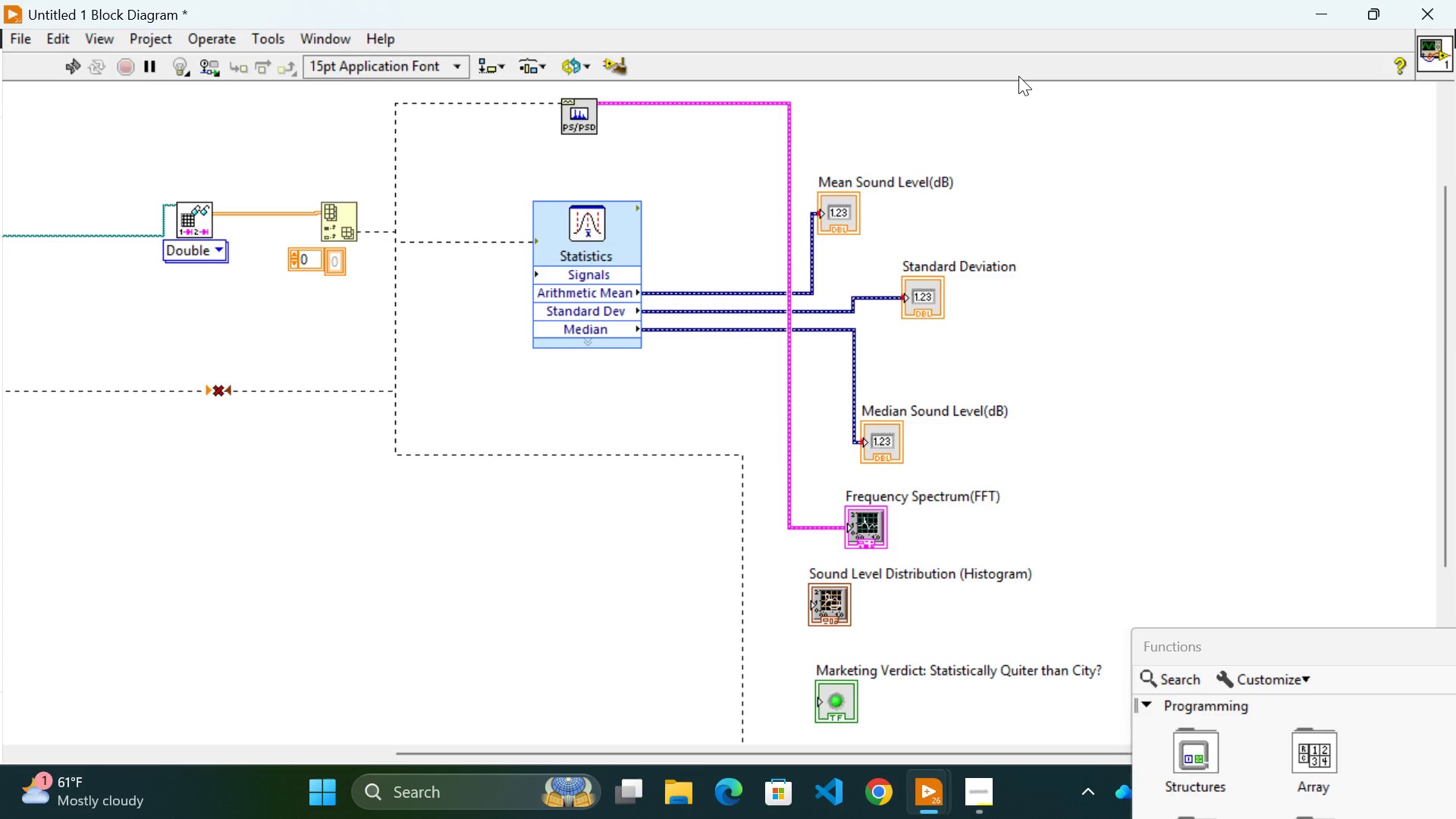 
wait(9.31)
 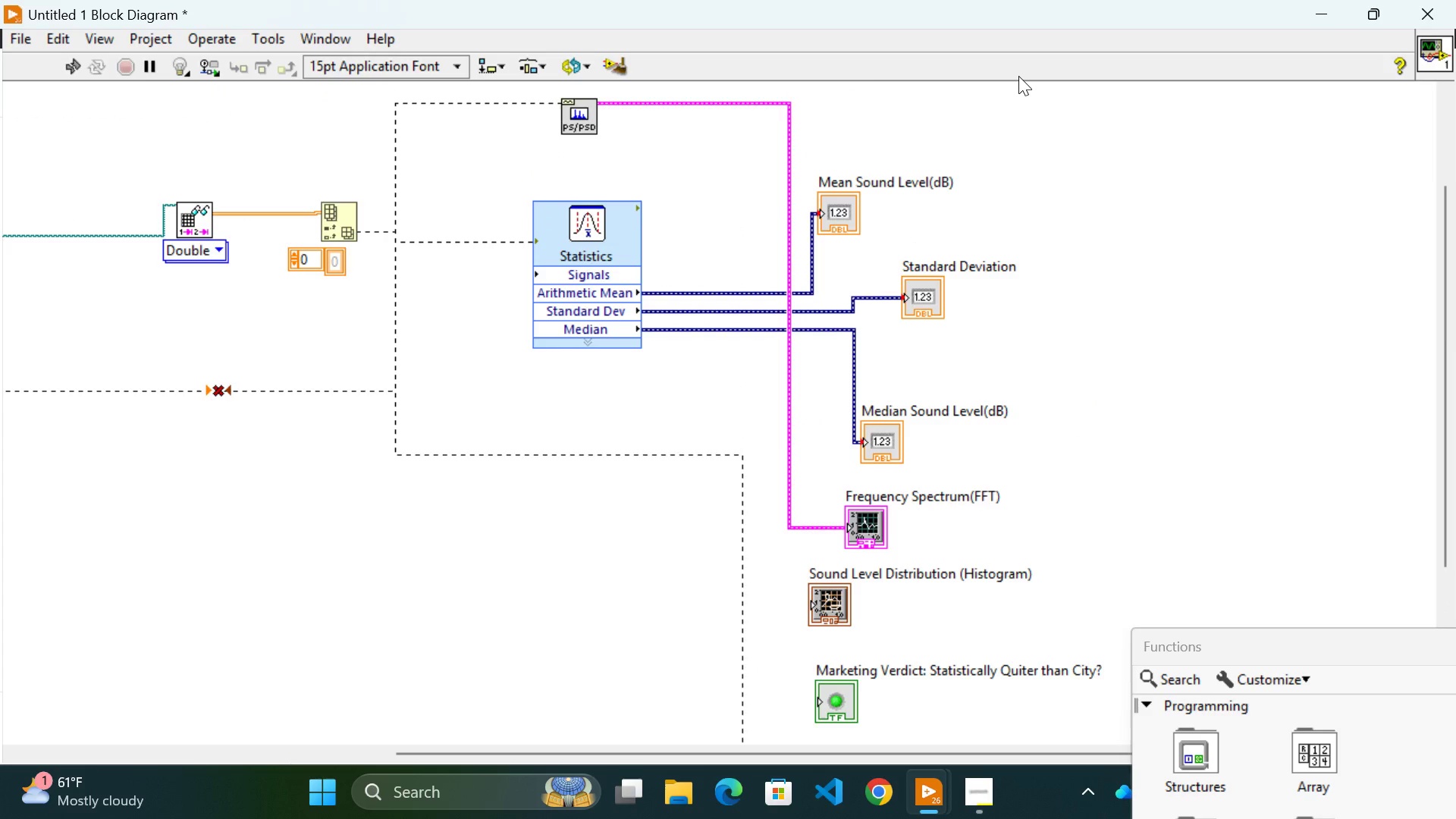 
scroll: coordinate [1105, 416], scroll_direction: none, amount: 0.0